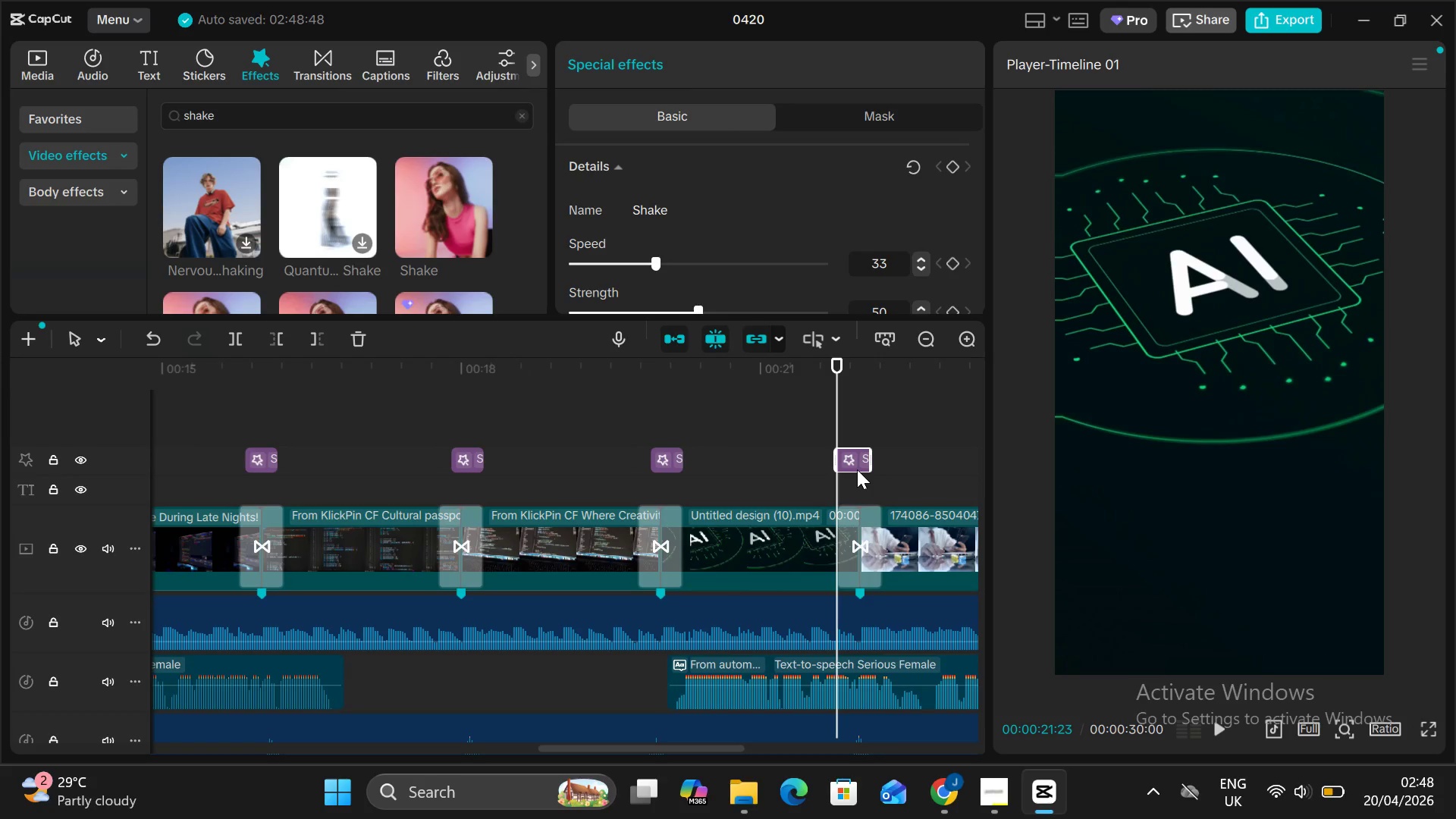 
key(Control+V)
 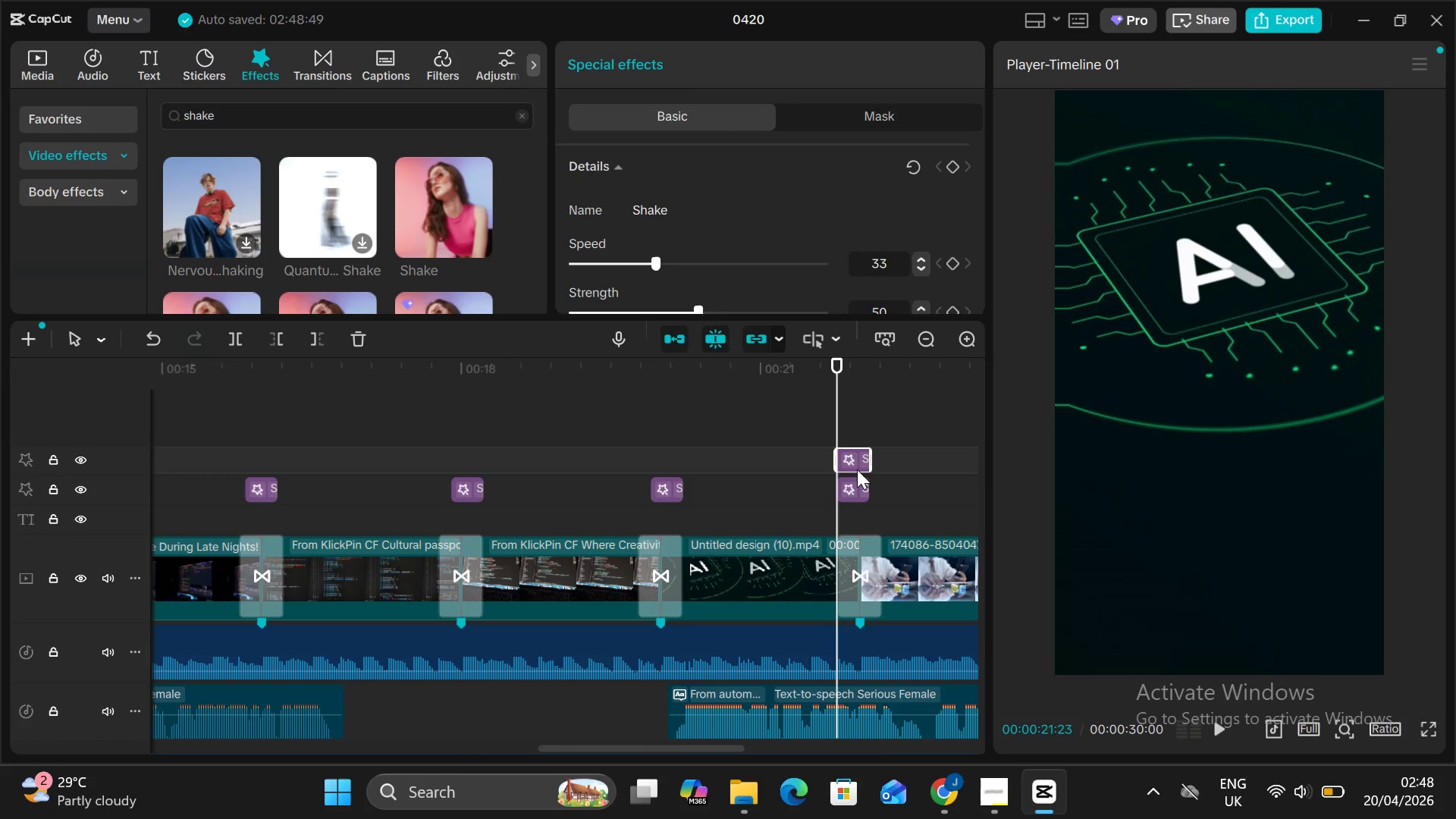 
key(Backspace)
 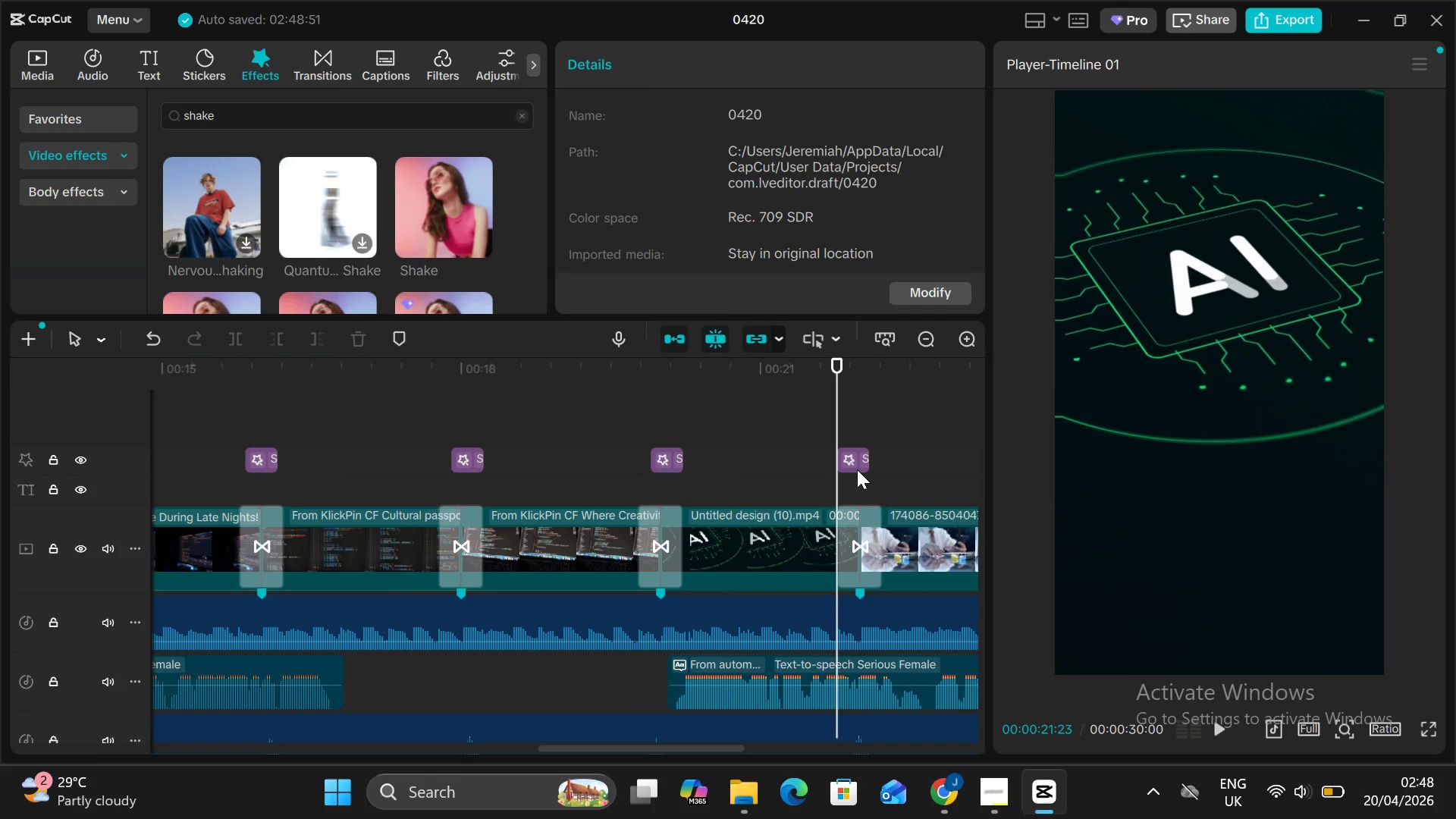 
key(Alt+V)
 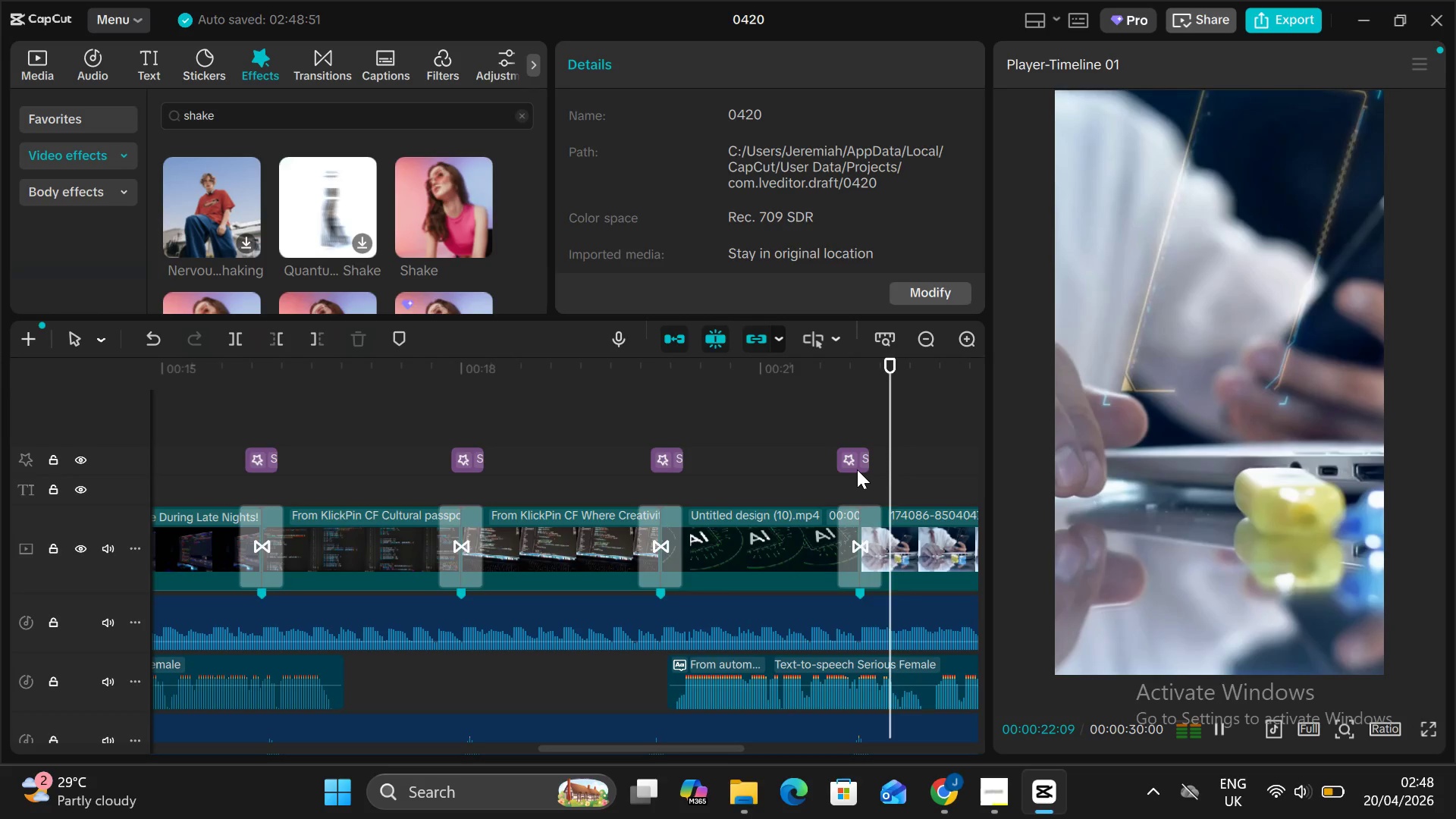 
key(Alt+AltLeft)
 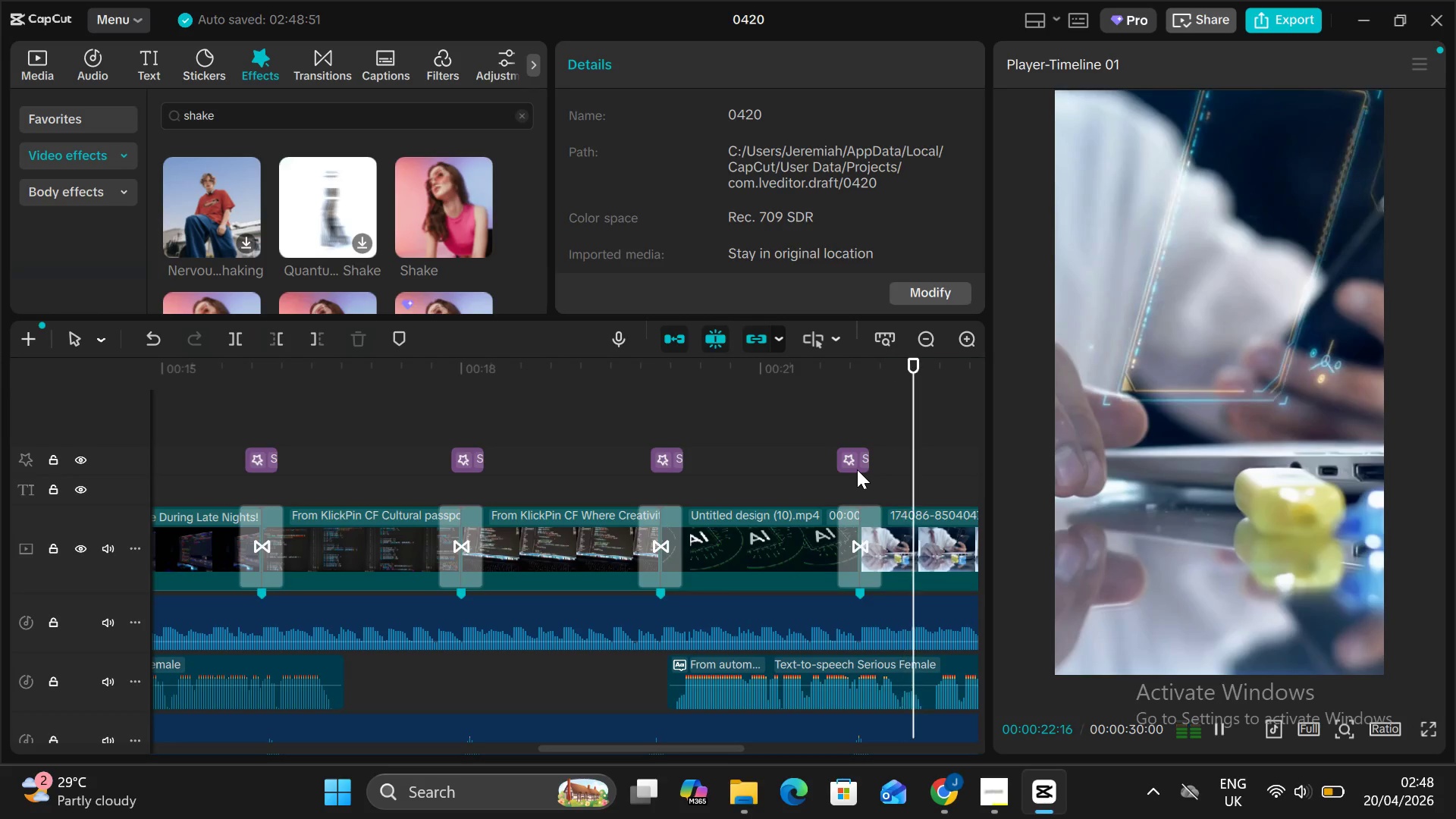 
key(Alt+V)
 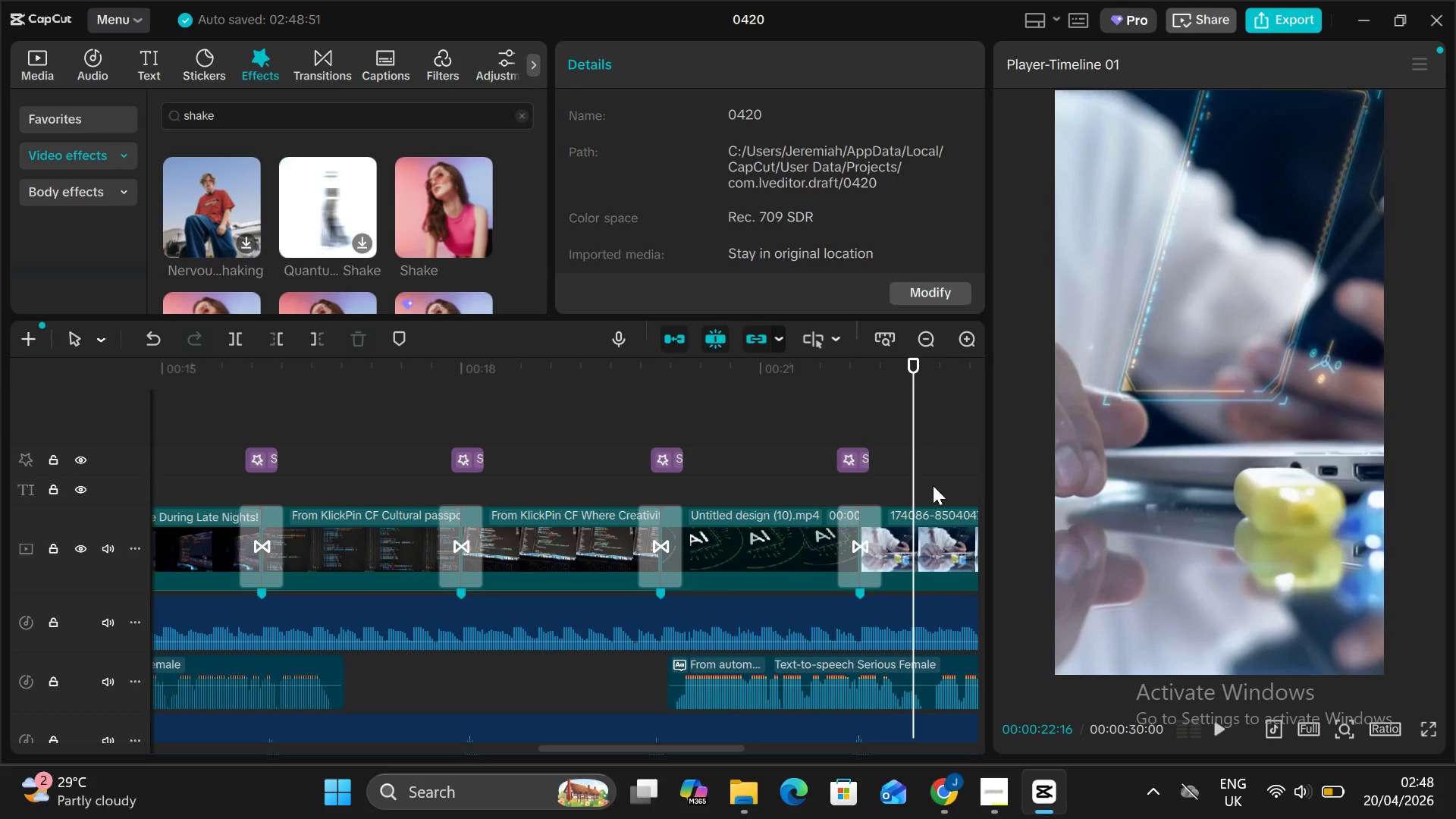 
scroll: coordinate [933, 485], scroll_direction: down, amount: 3.0
 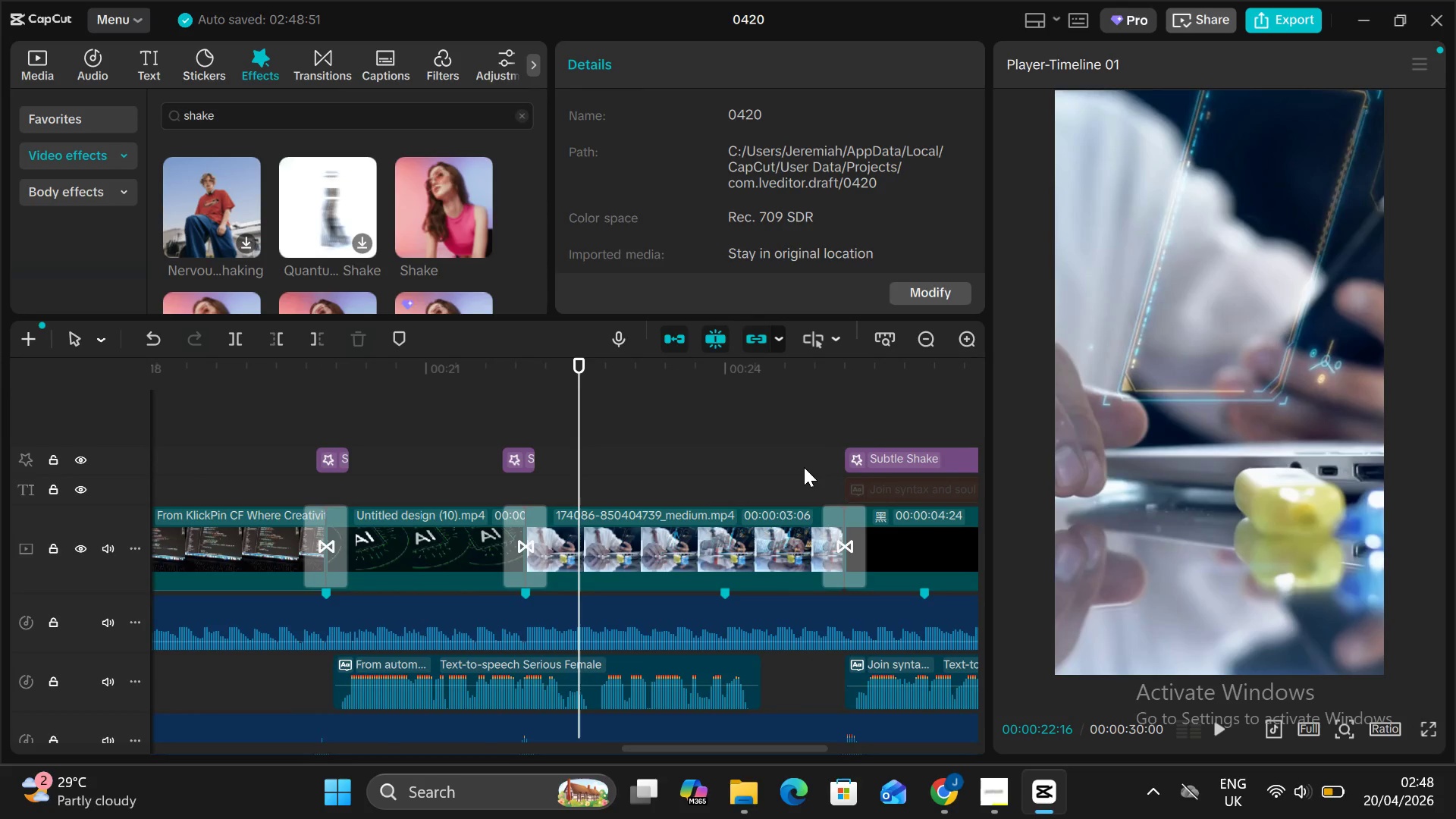 
left_click([804, 460])
 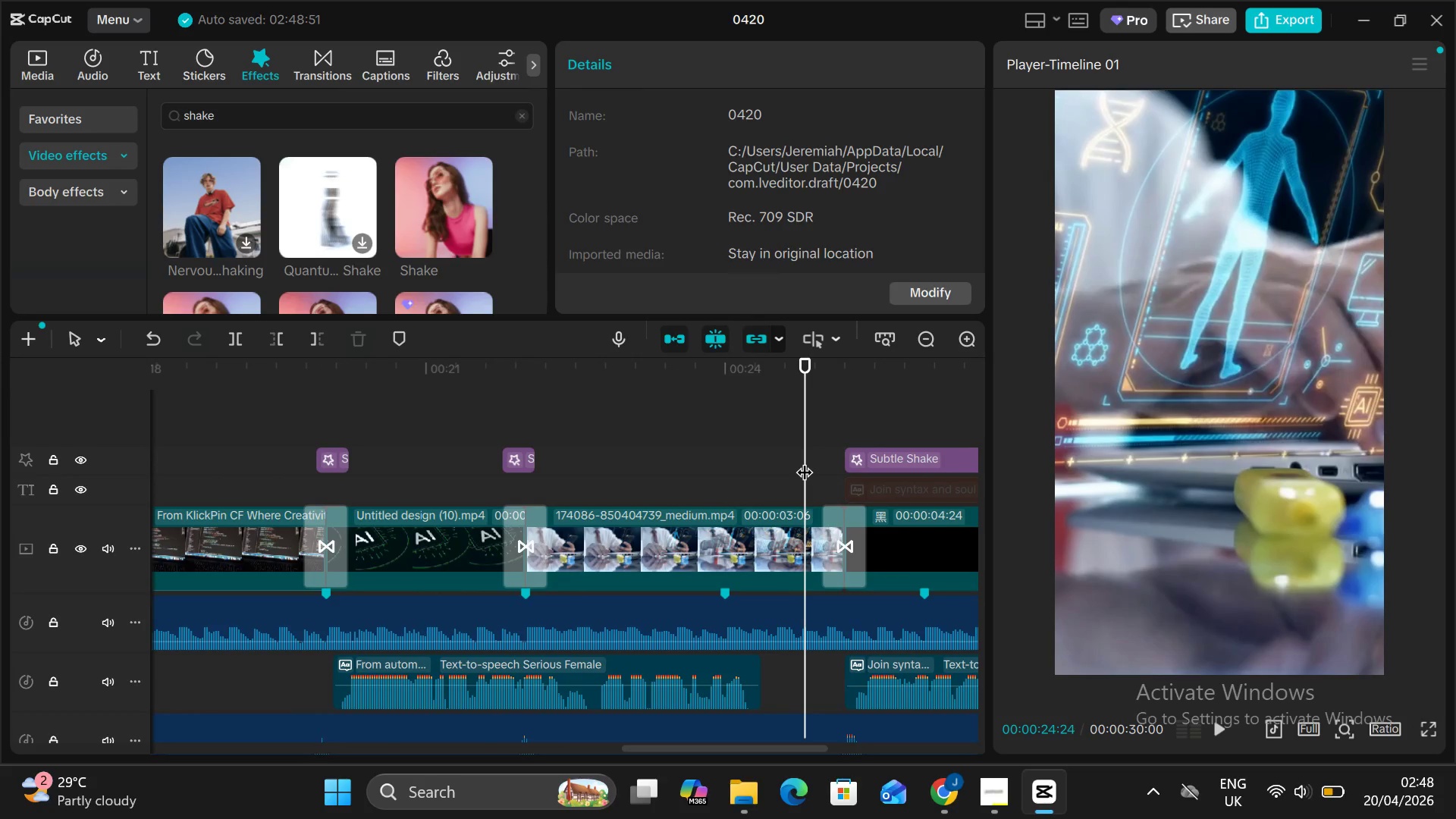 
key(Control+V)
 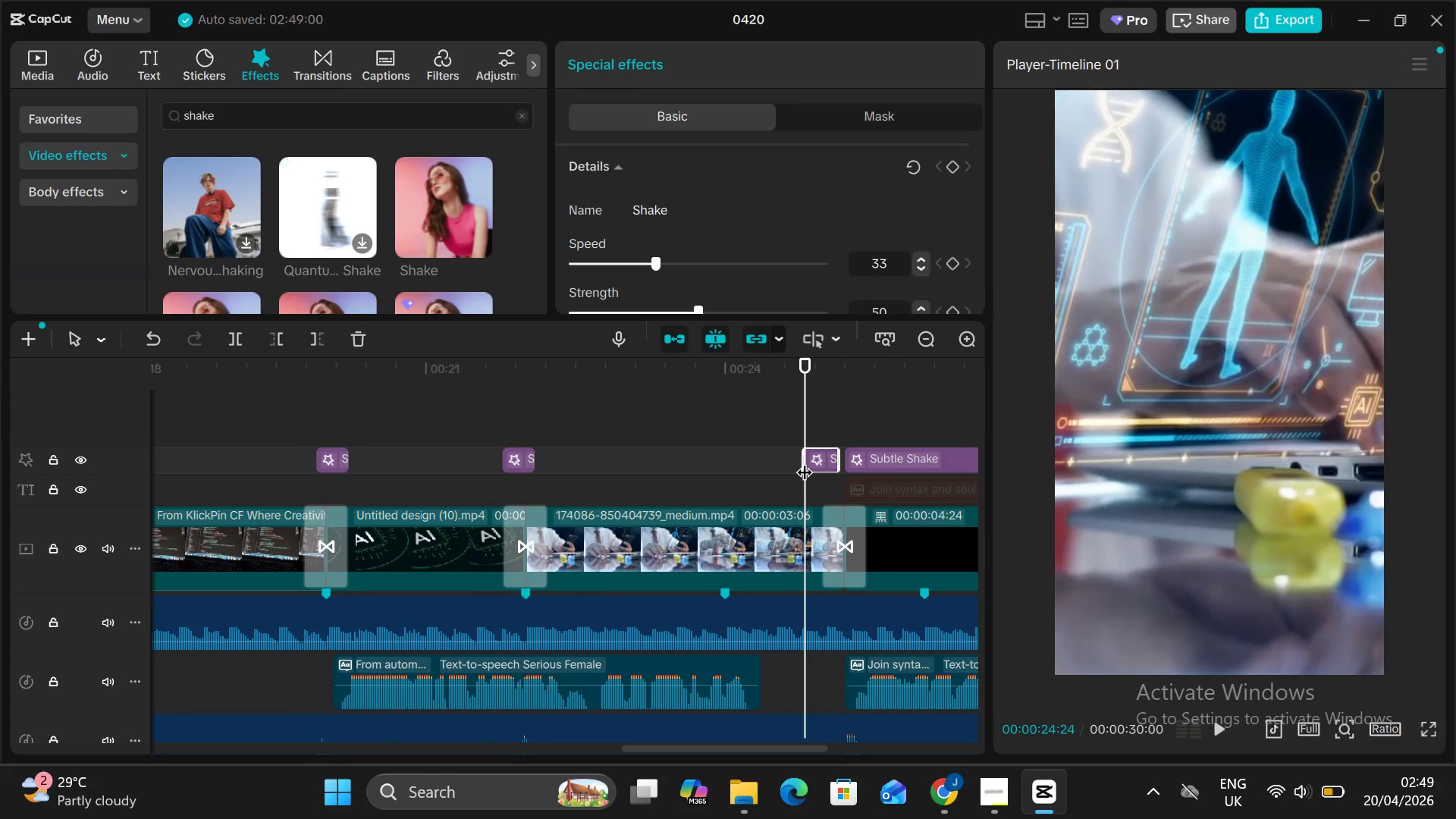 
key(V)
 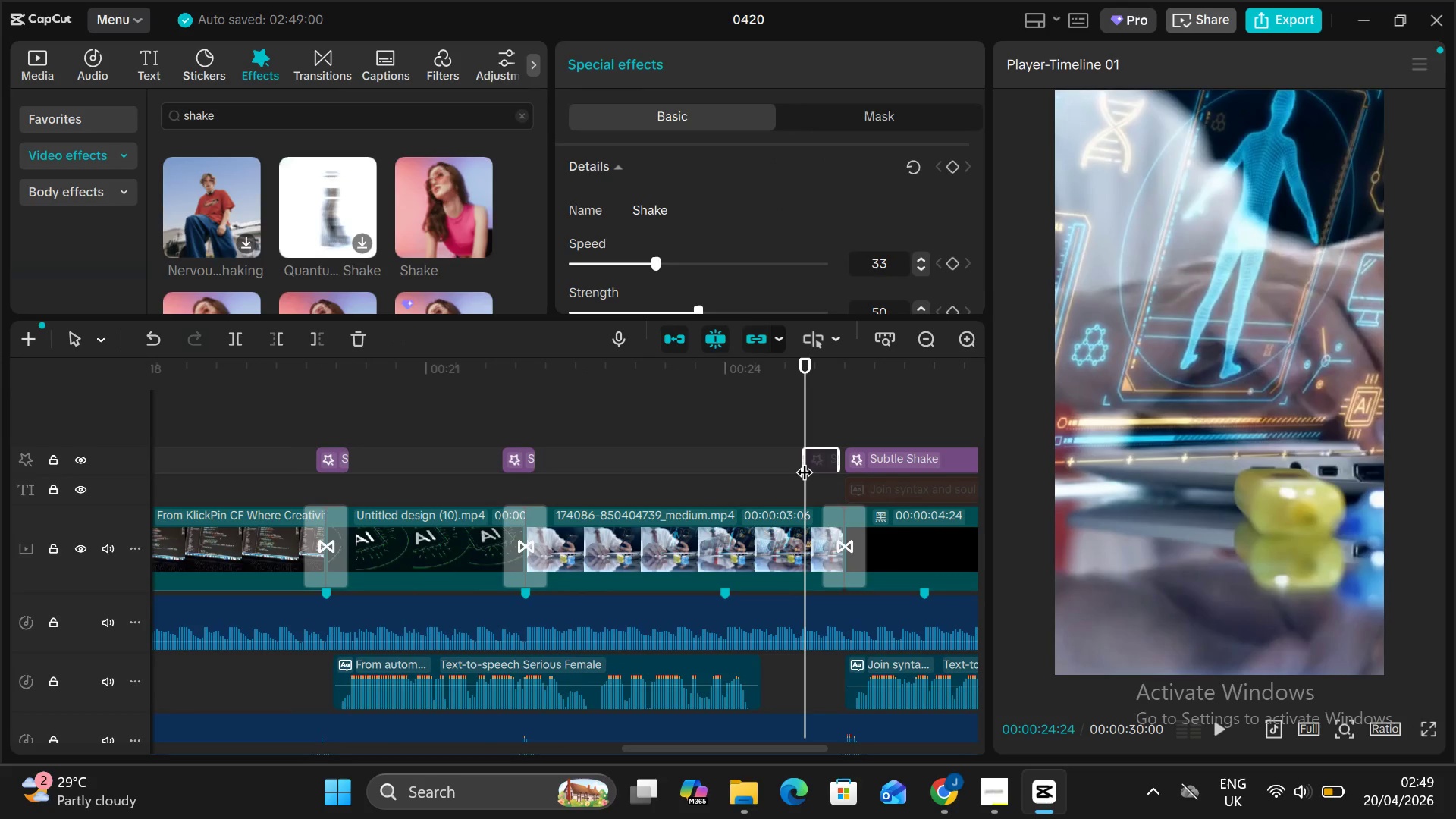 
hold_key(key=ControlLeft, duration=0.36)
 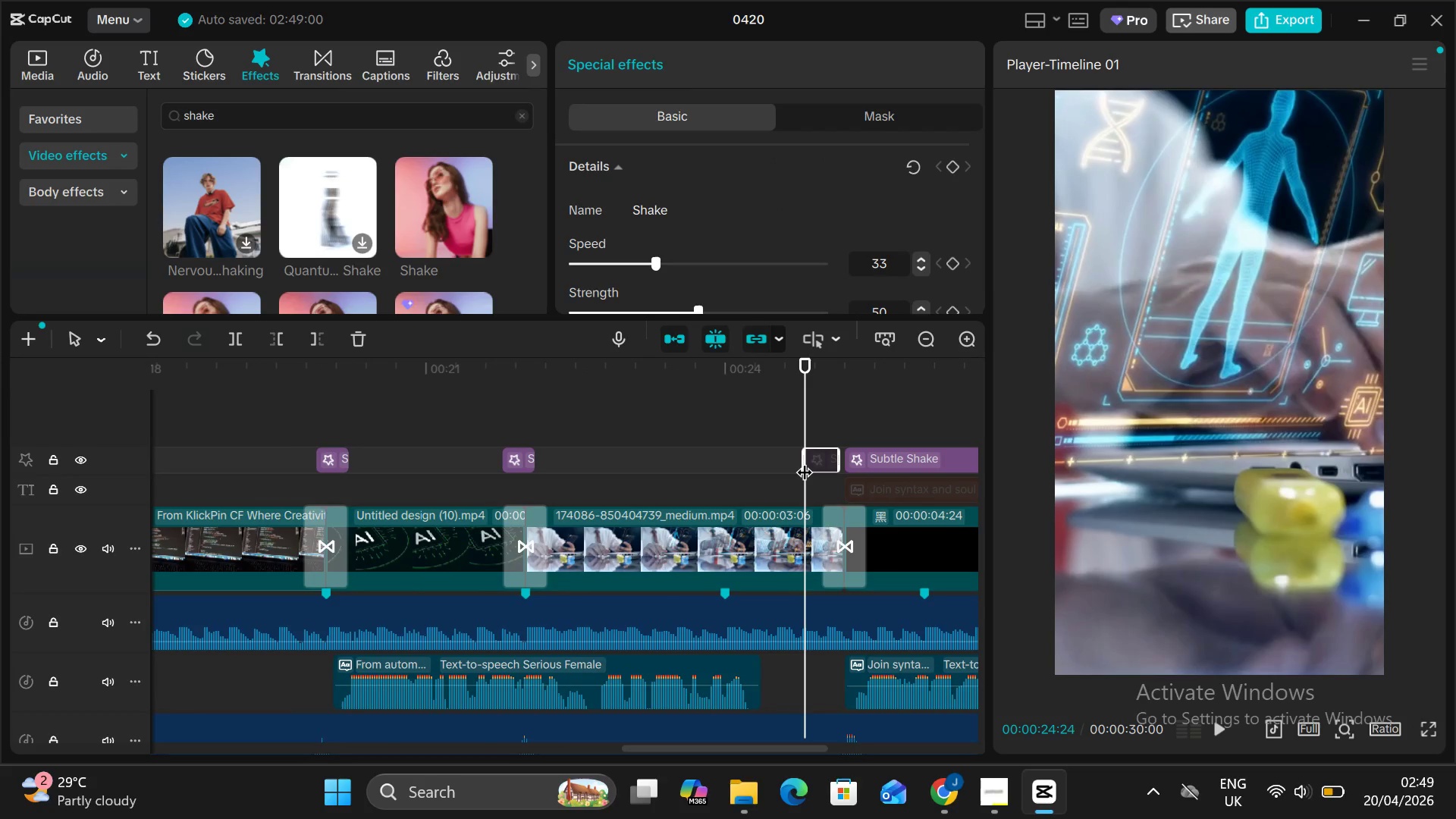 
key(Control+V)
 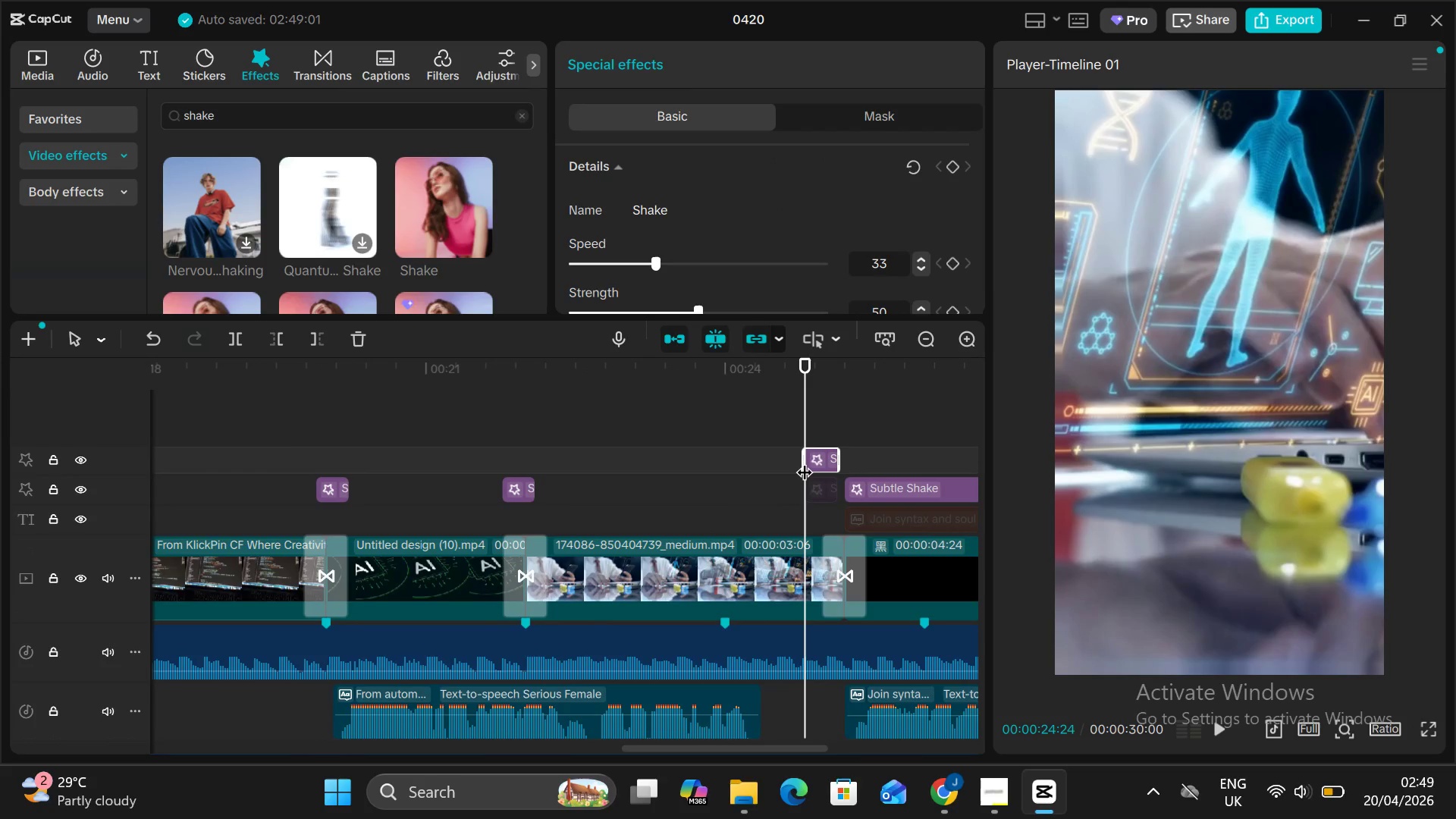 
key(Backspace)
 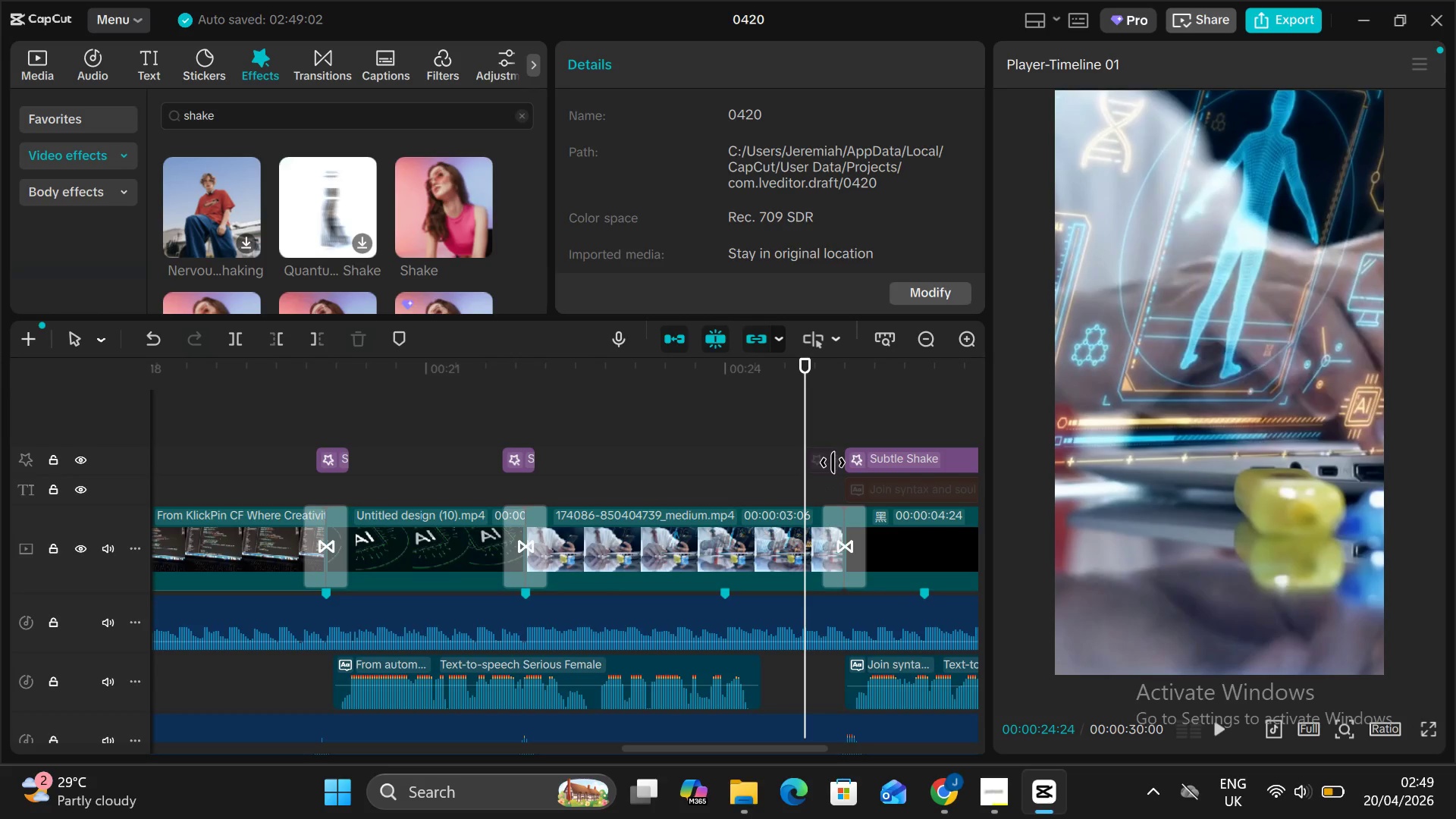 
left_click([833, 463])
 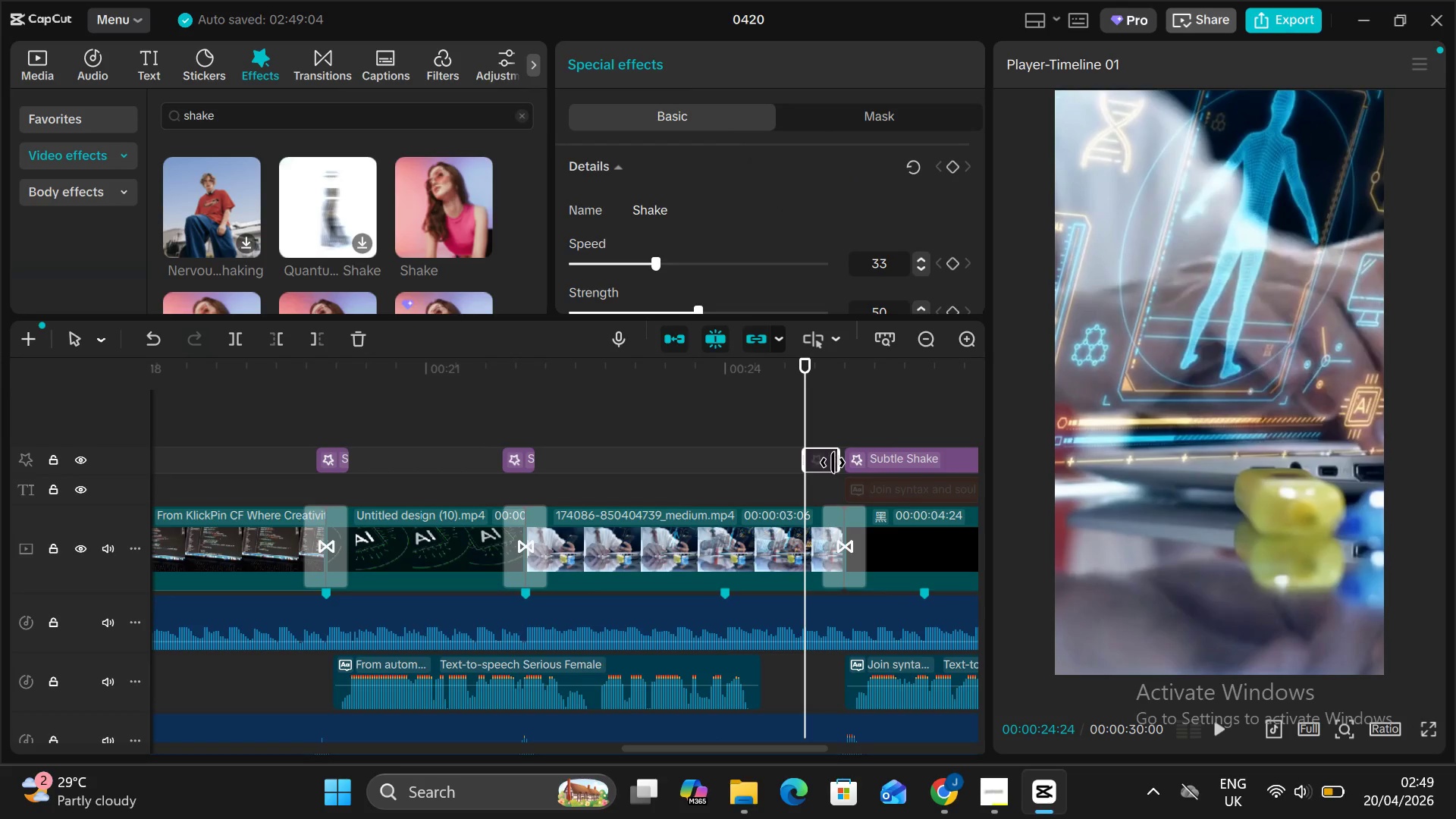 
key(V)
 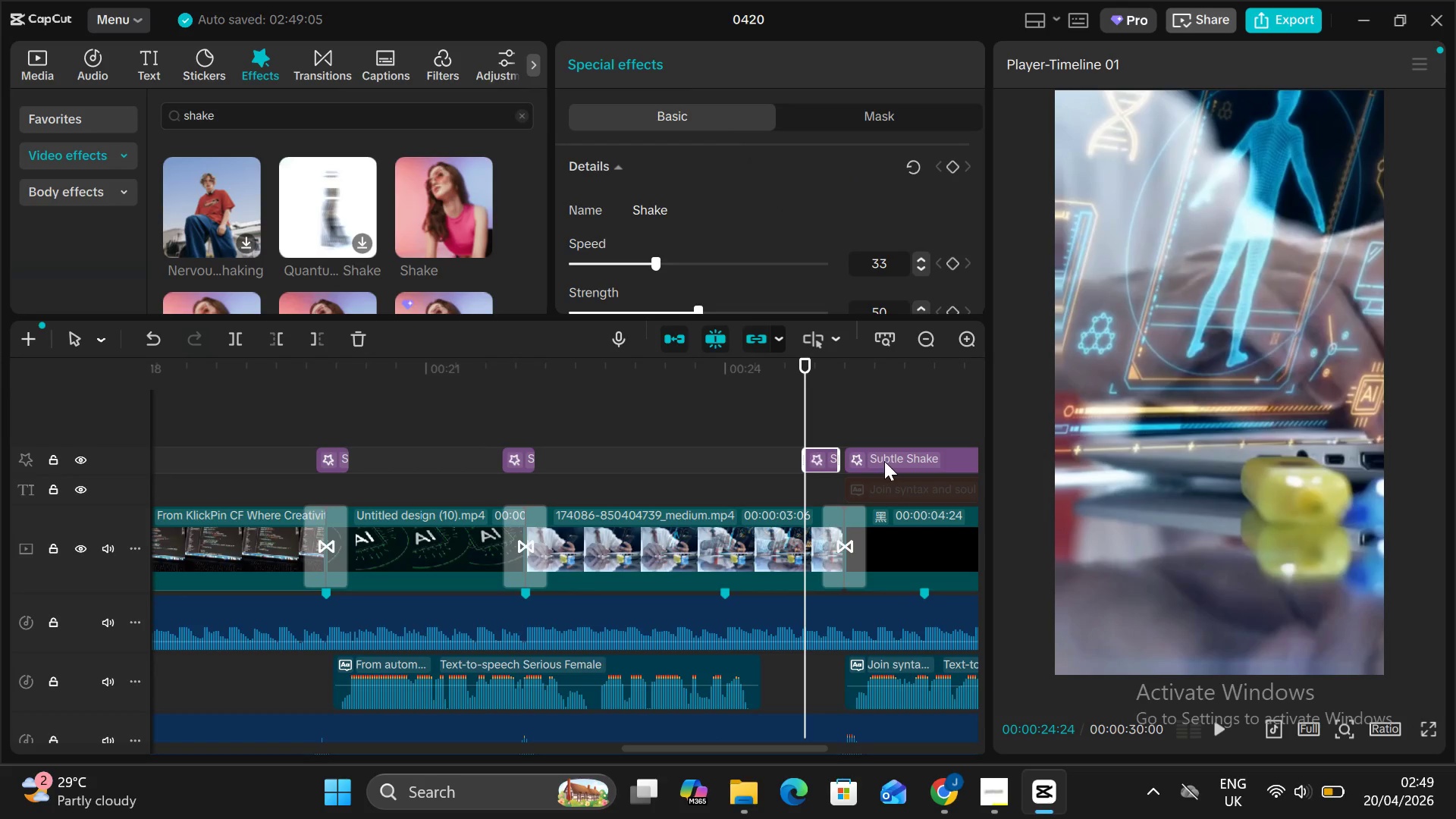 
left_click([884, 460])
 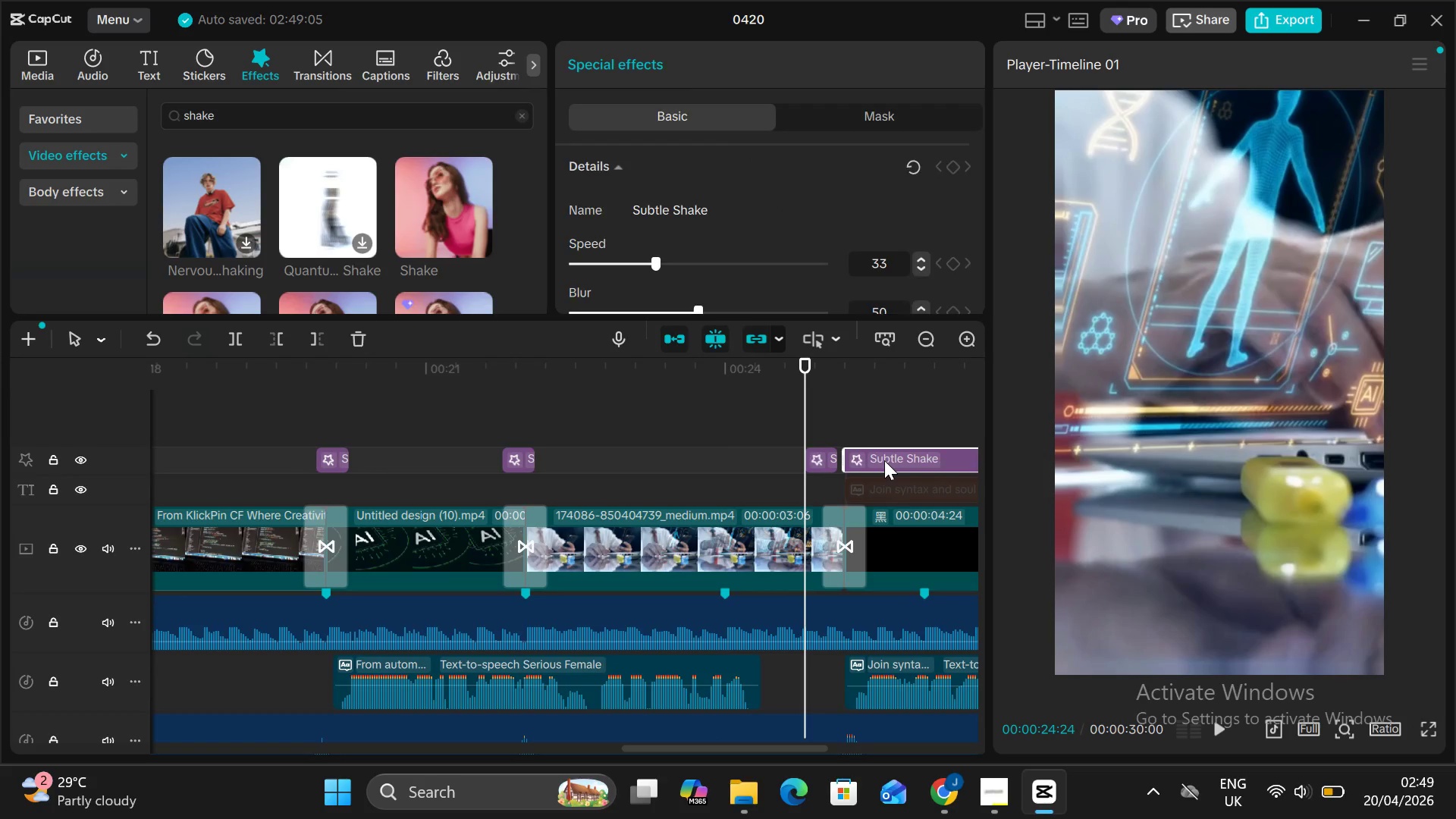 
key(Backspace)
 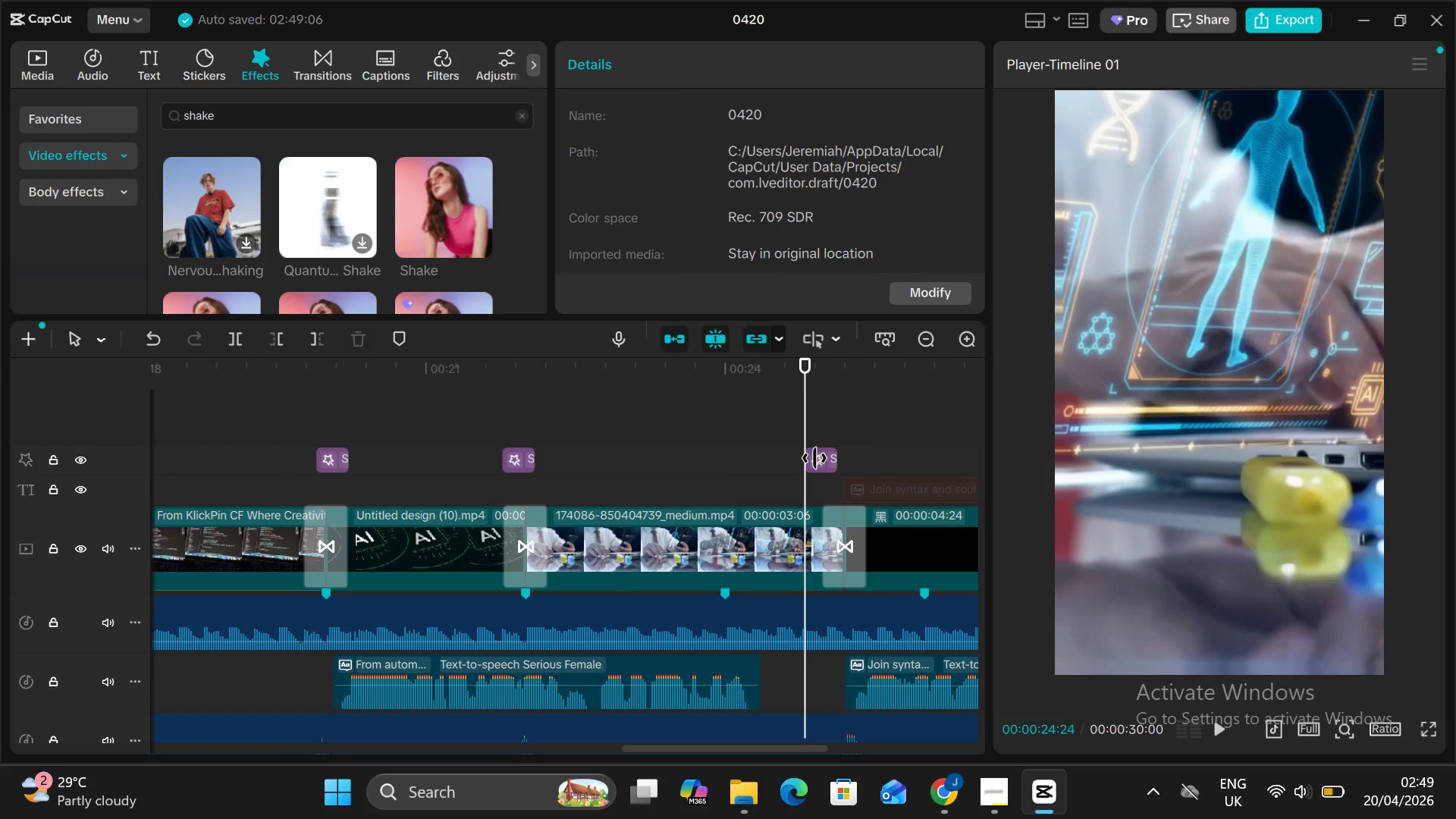 
double_click([814, 458])
 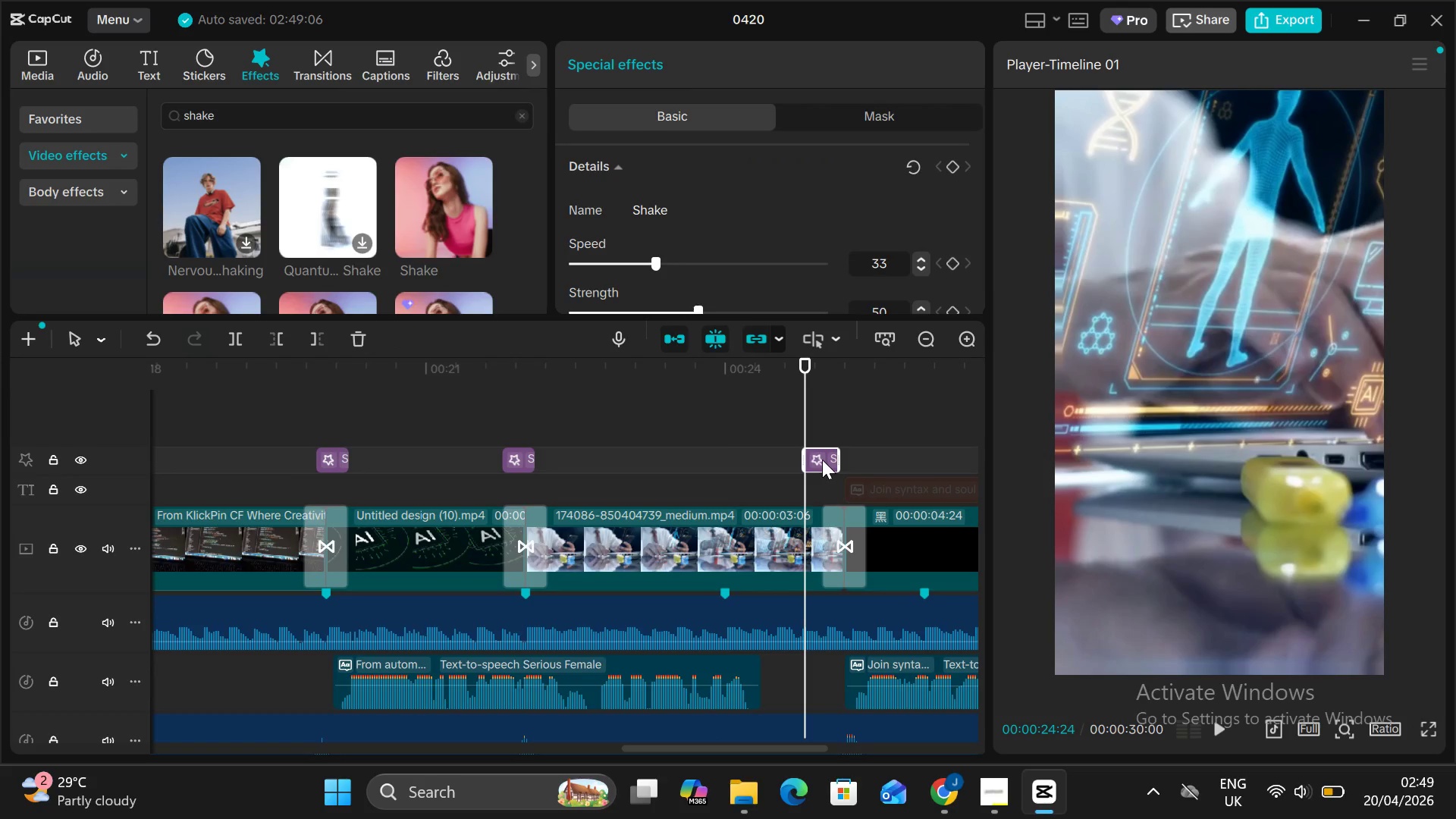 
left_click_drag(start_coordinate=[822, 460], to_coordinate=[845, 460])
 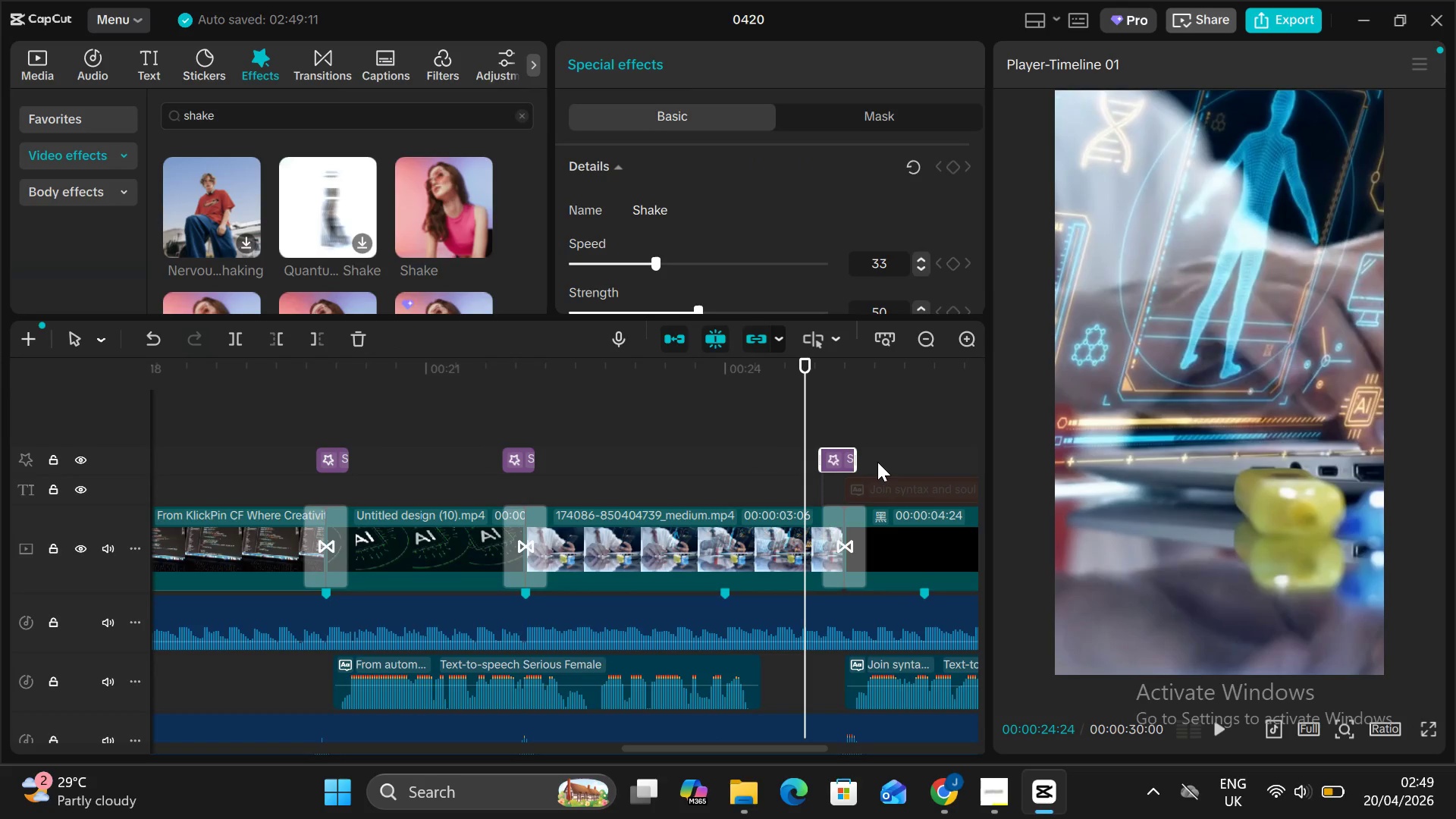 
hold_key(key=ControlLeft, duration=0.42)
 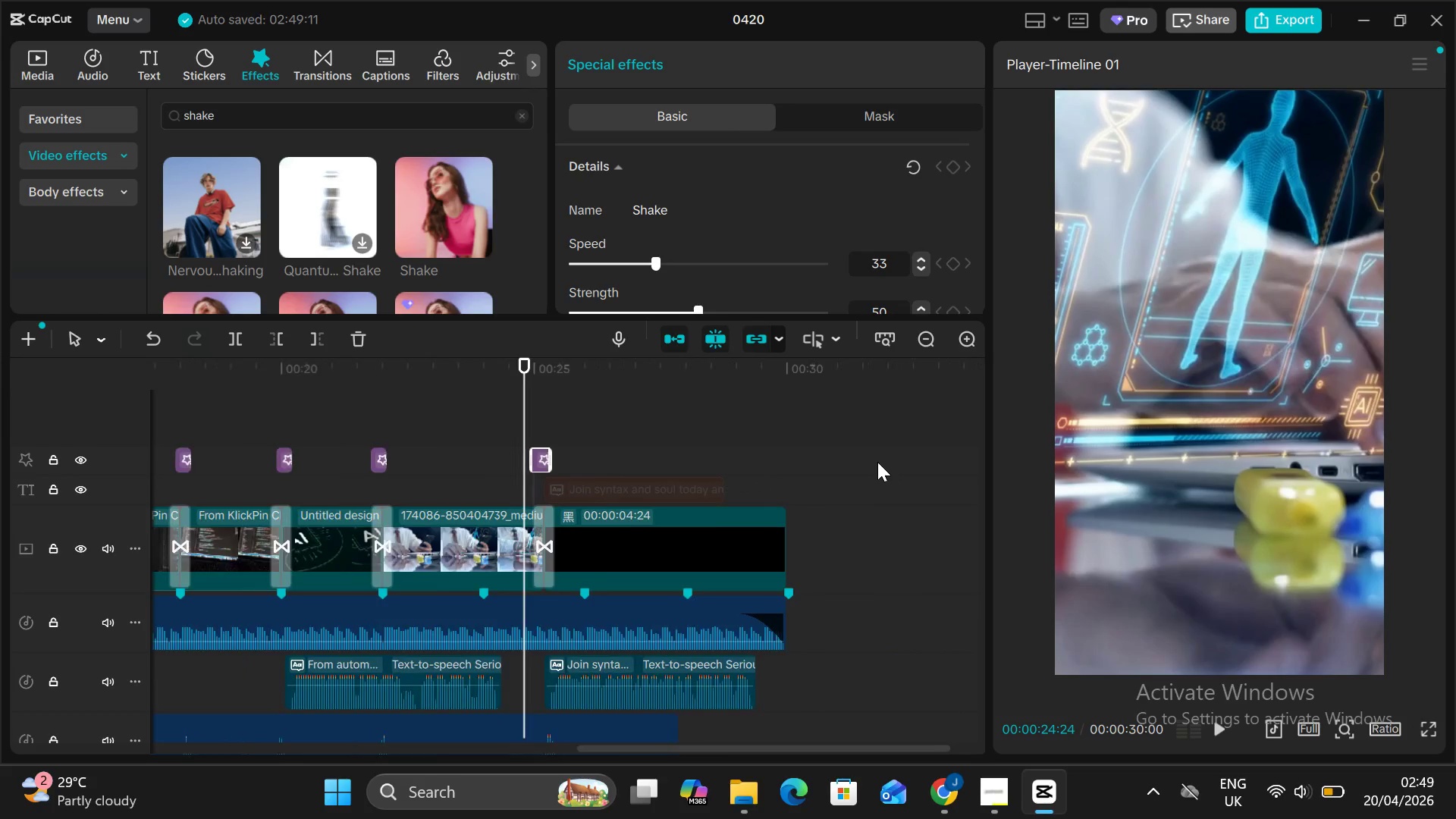 
key(Control+ControlLeft)
 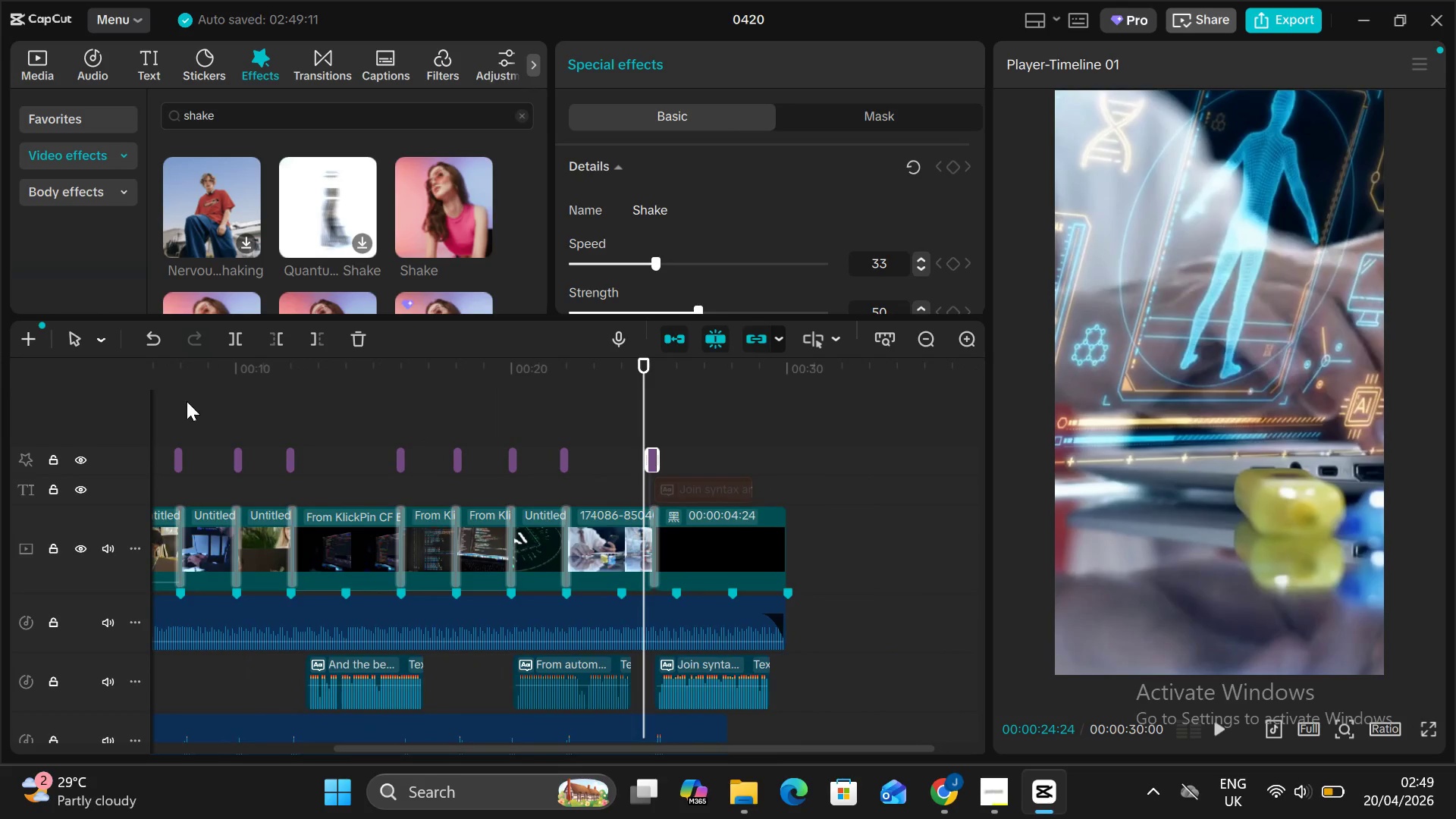 
scroll: coordinate [877, 462], scroll_direction: down, amount: 21.0
 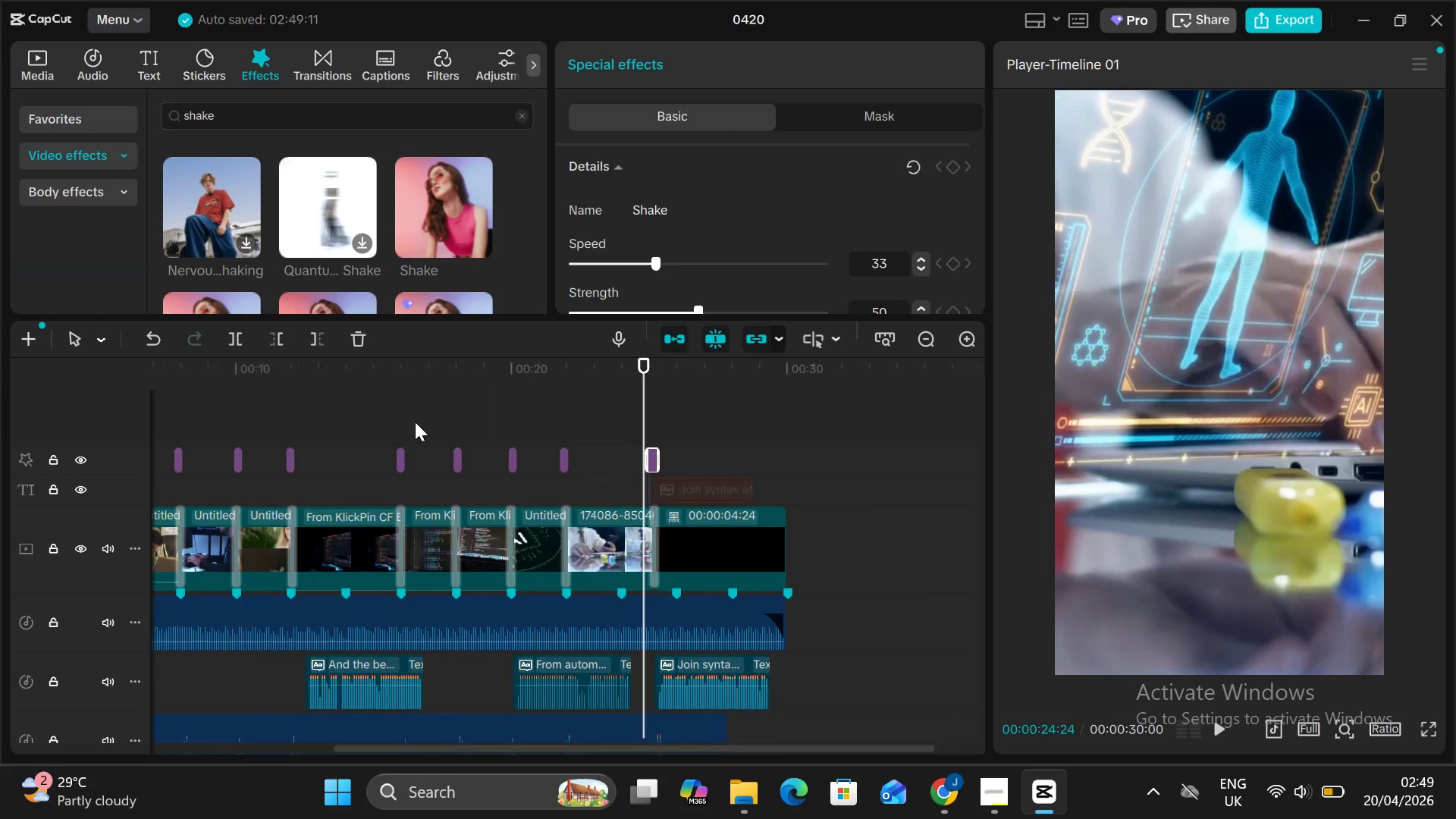 
left_click([182, 402])
 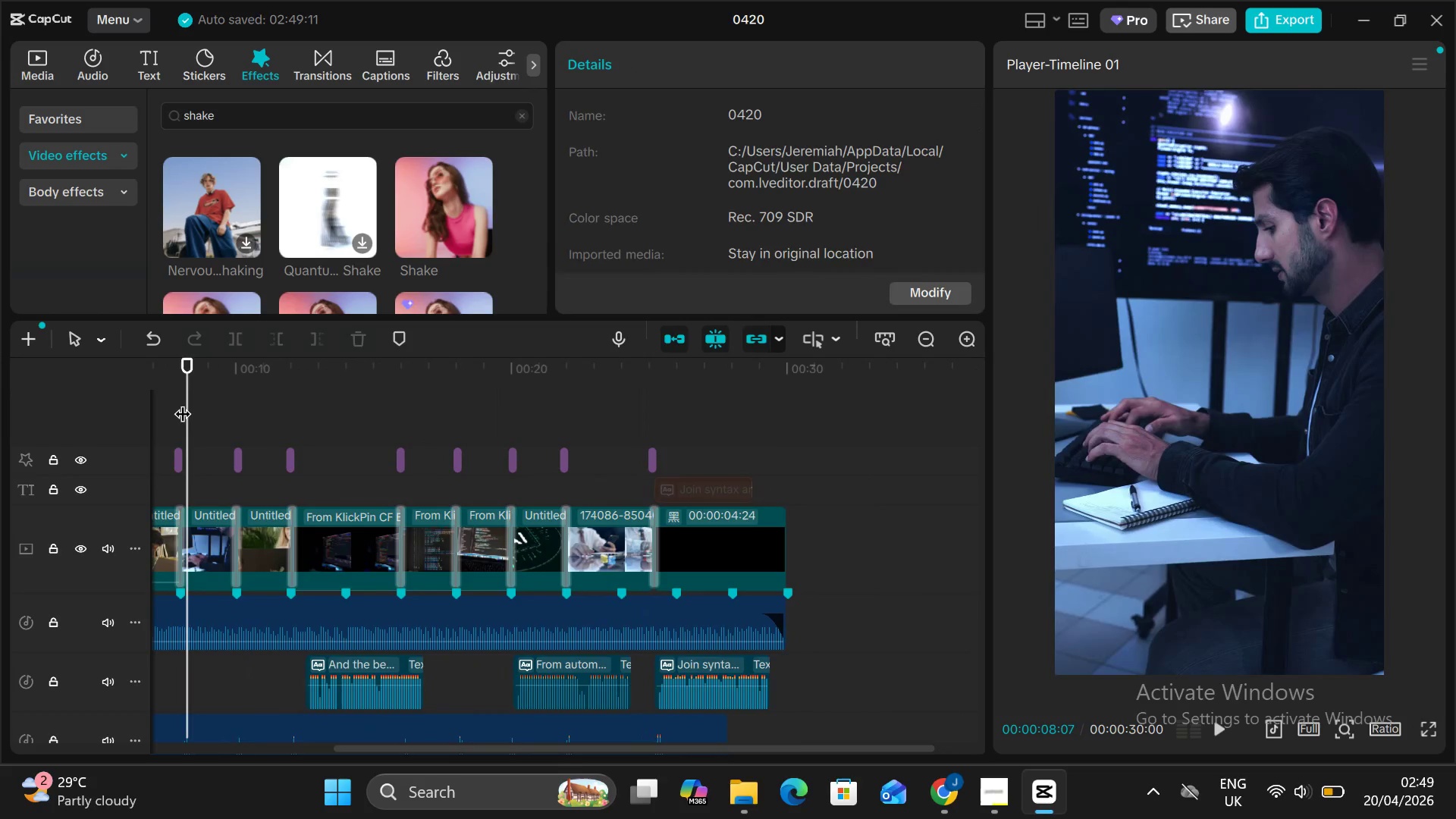 
left_click_drag(start_coordinate=[182, 402], to_coordinate=[81, 410])
 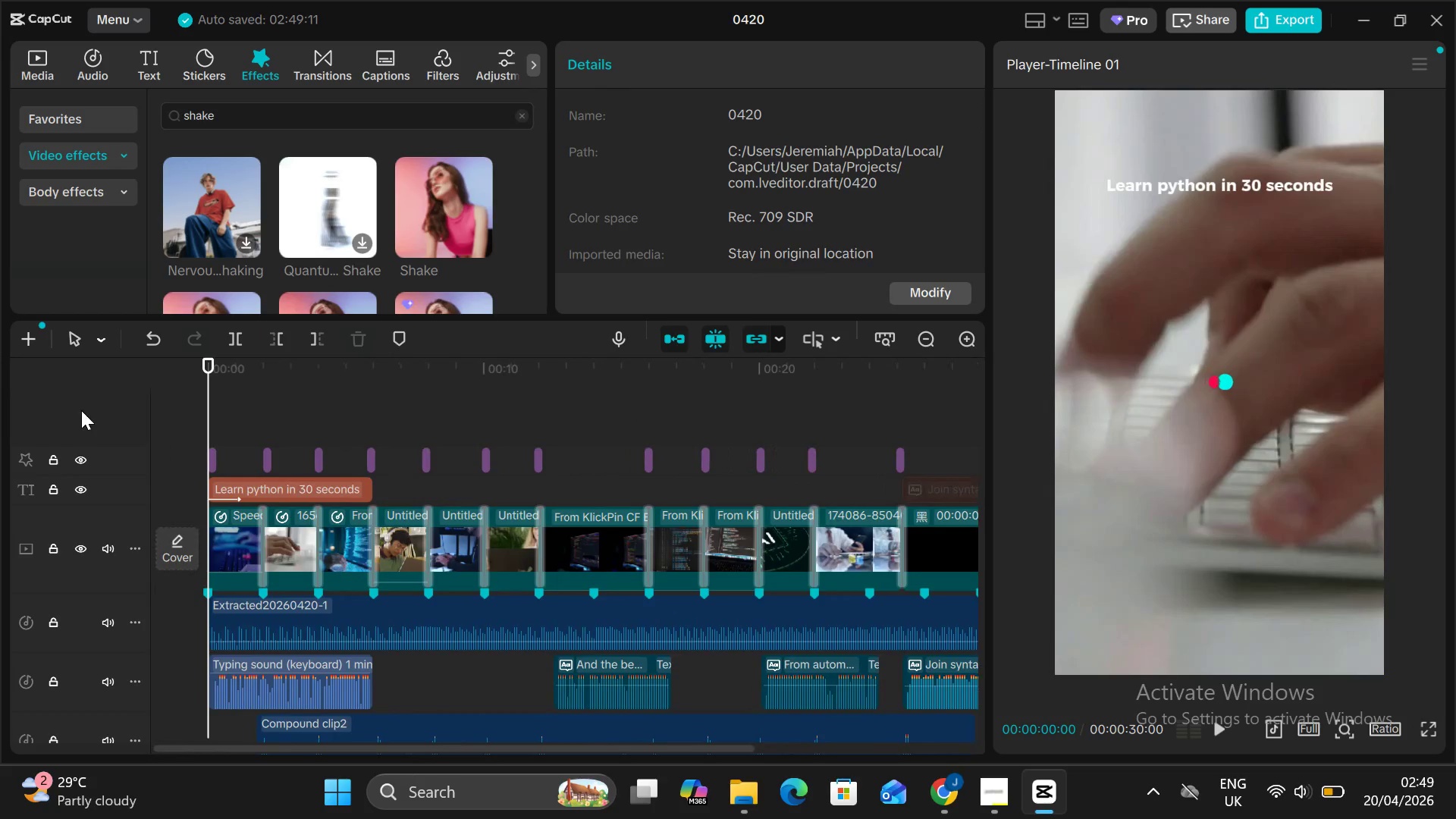 
key(Alt+AltLeft)
 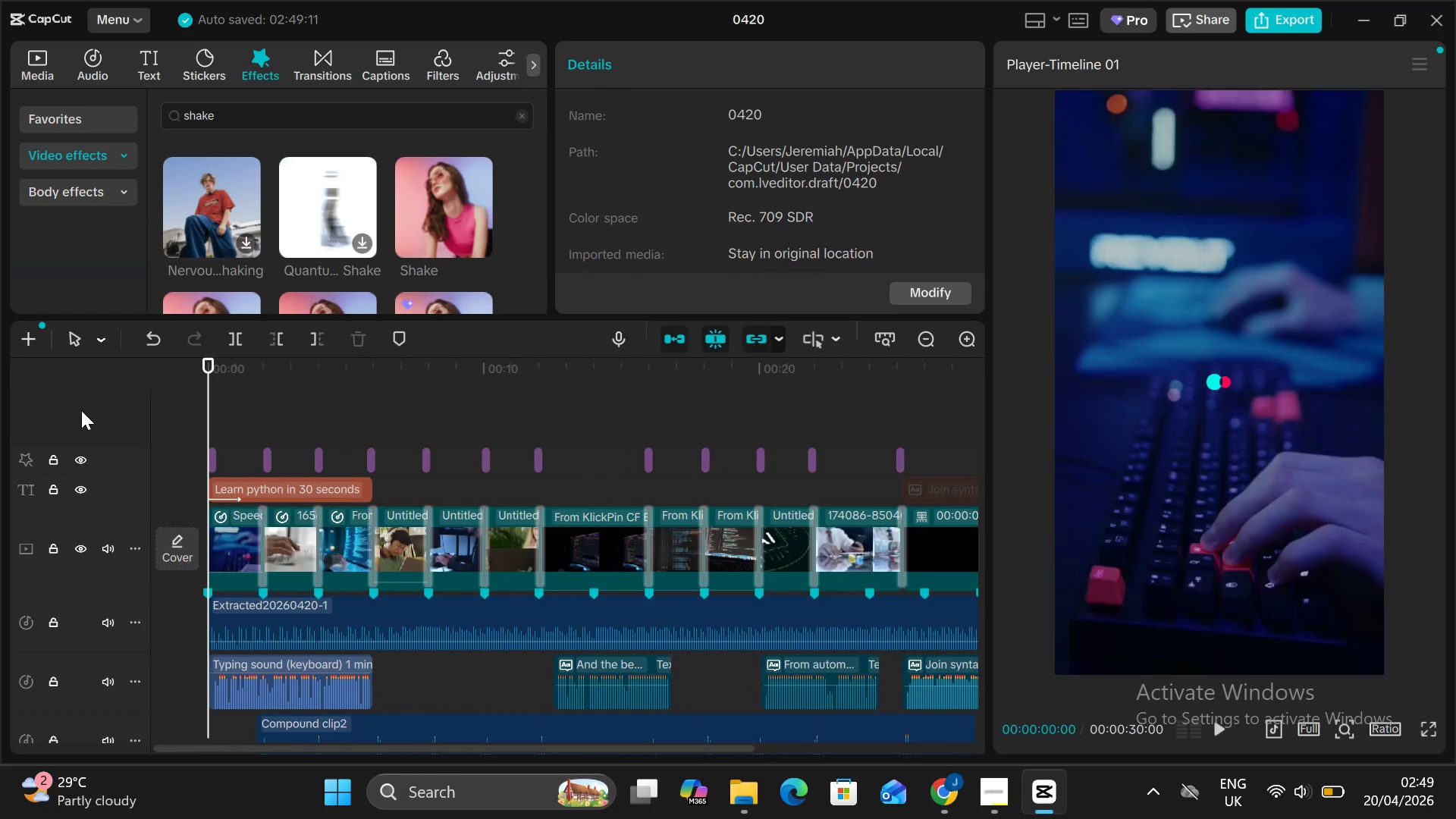 
key(V)
 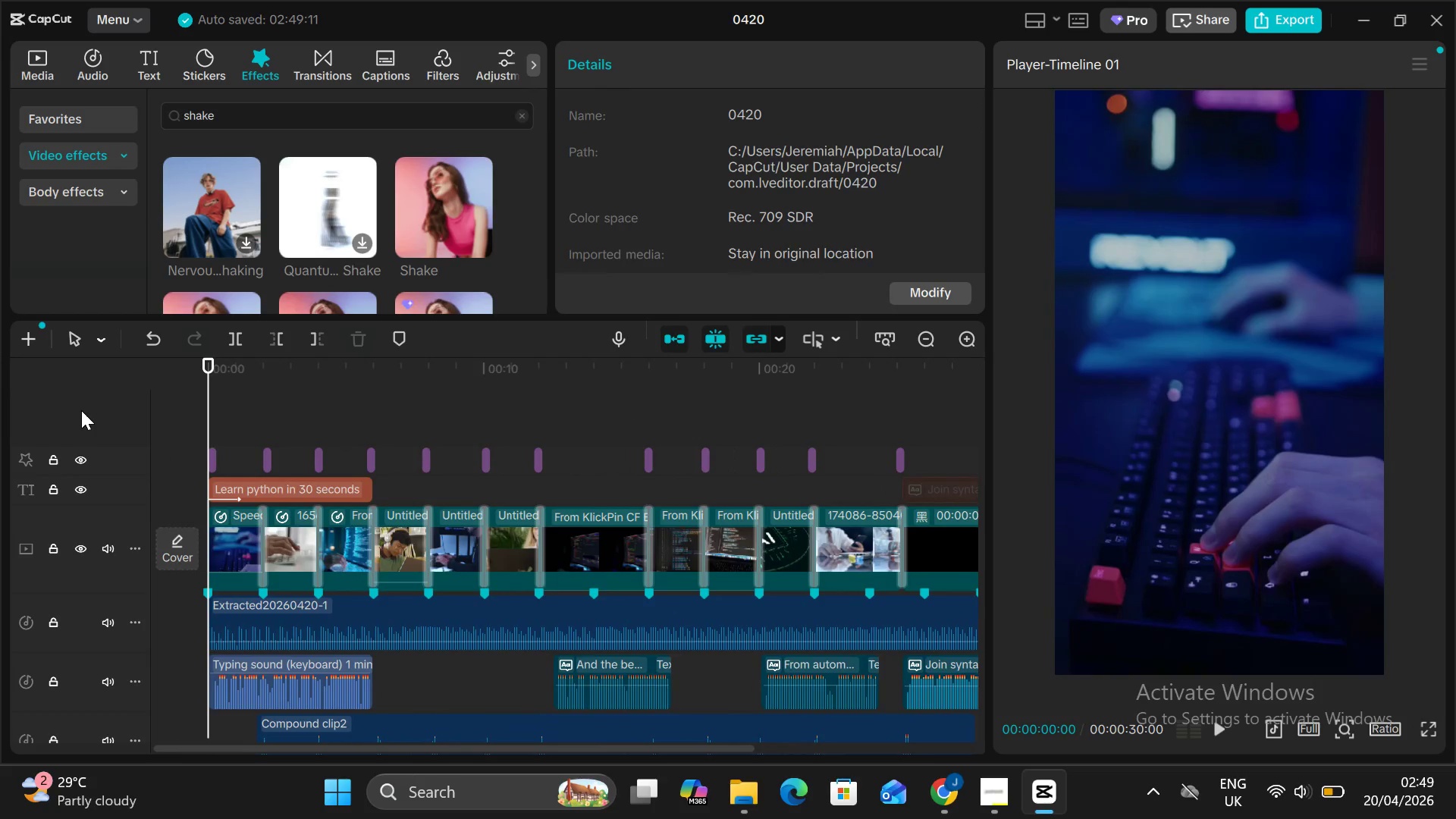 
key(Alt+V)
 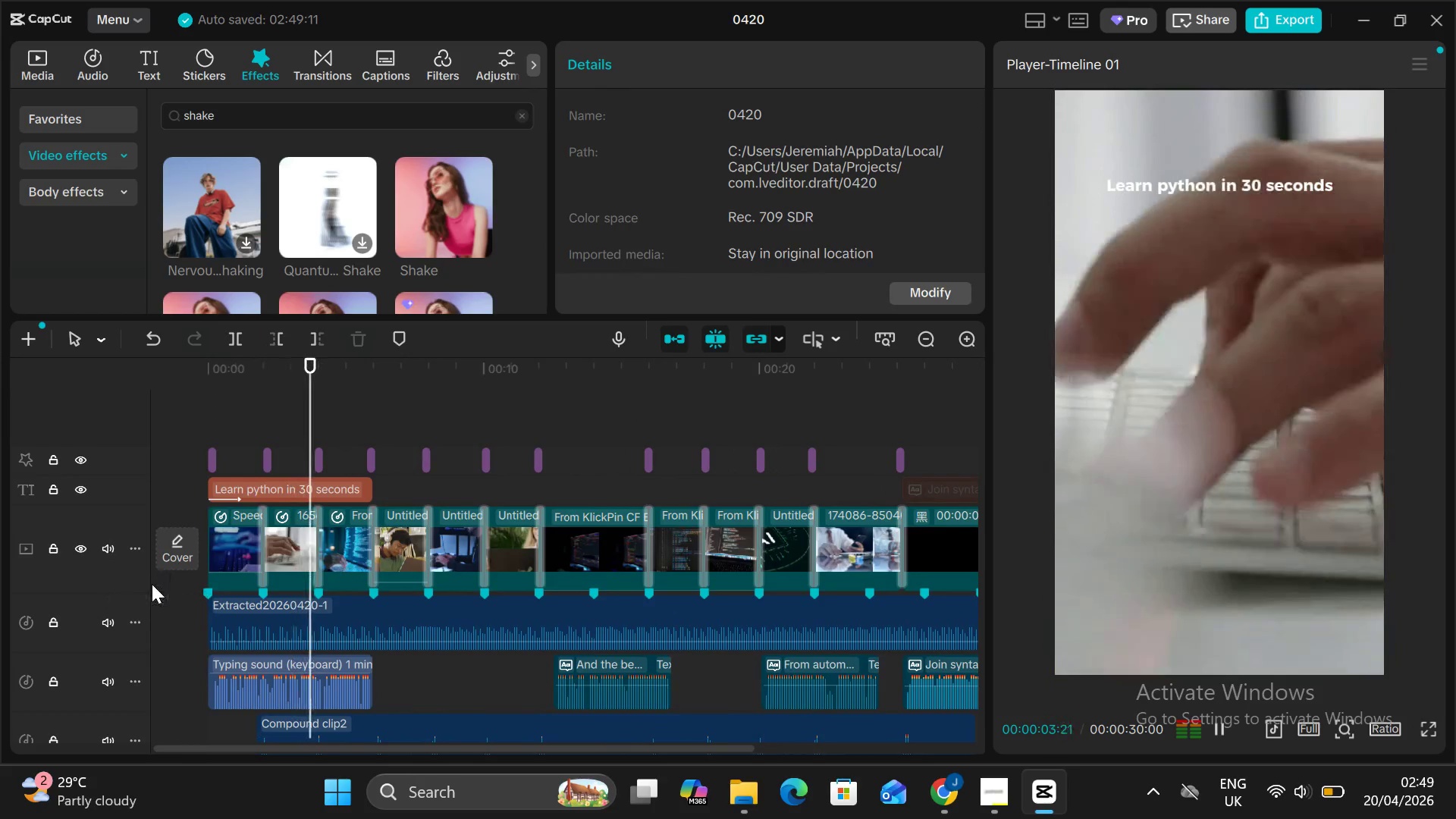 
wait(8.62)
 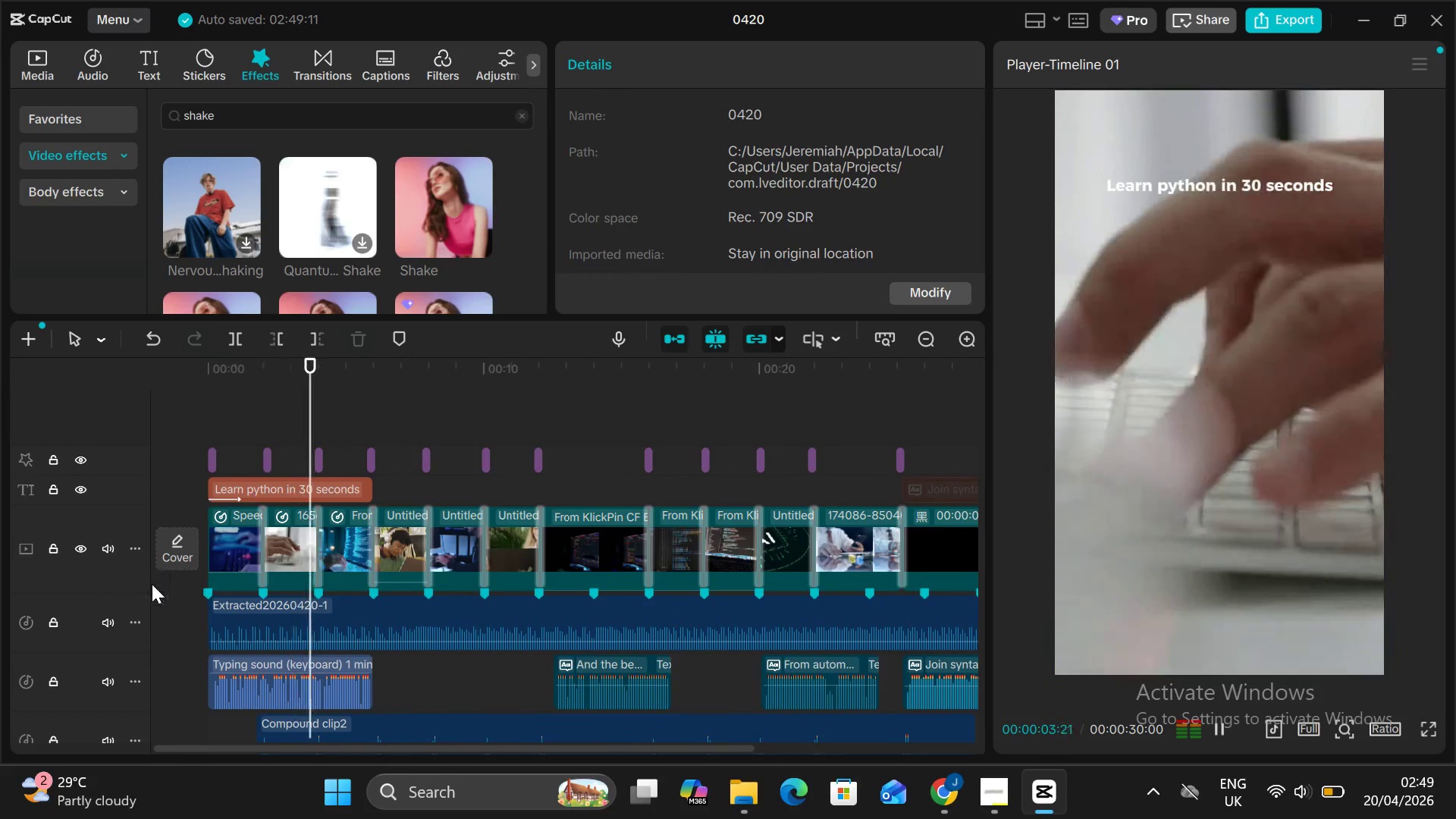 
key(Alt+AltLeft)
 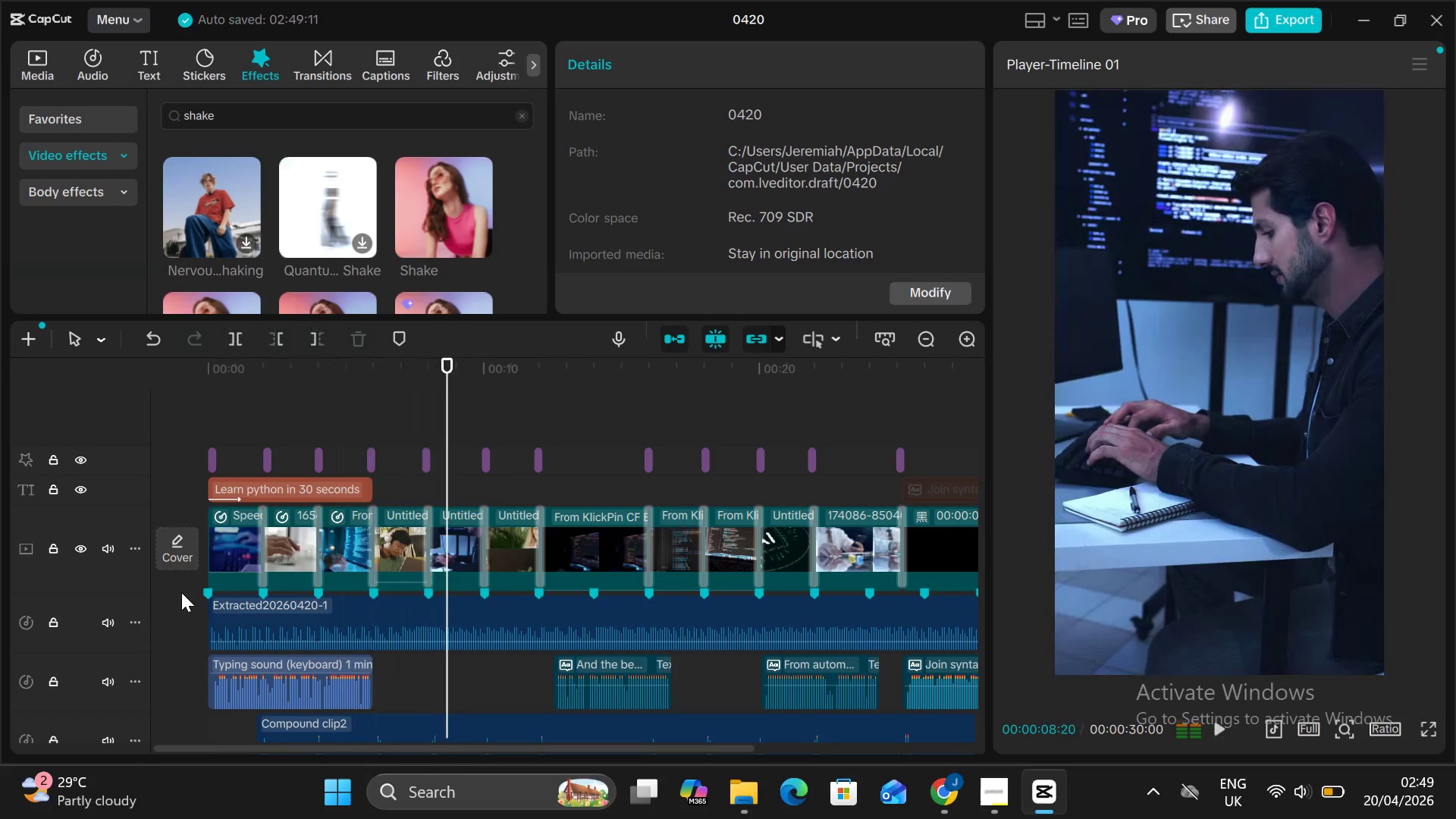 
key(Alt+V)
 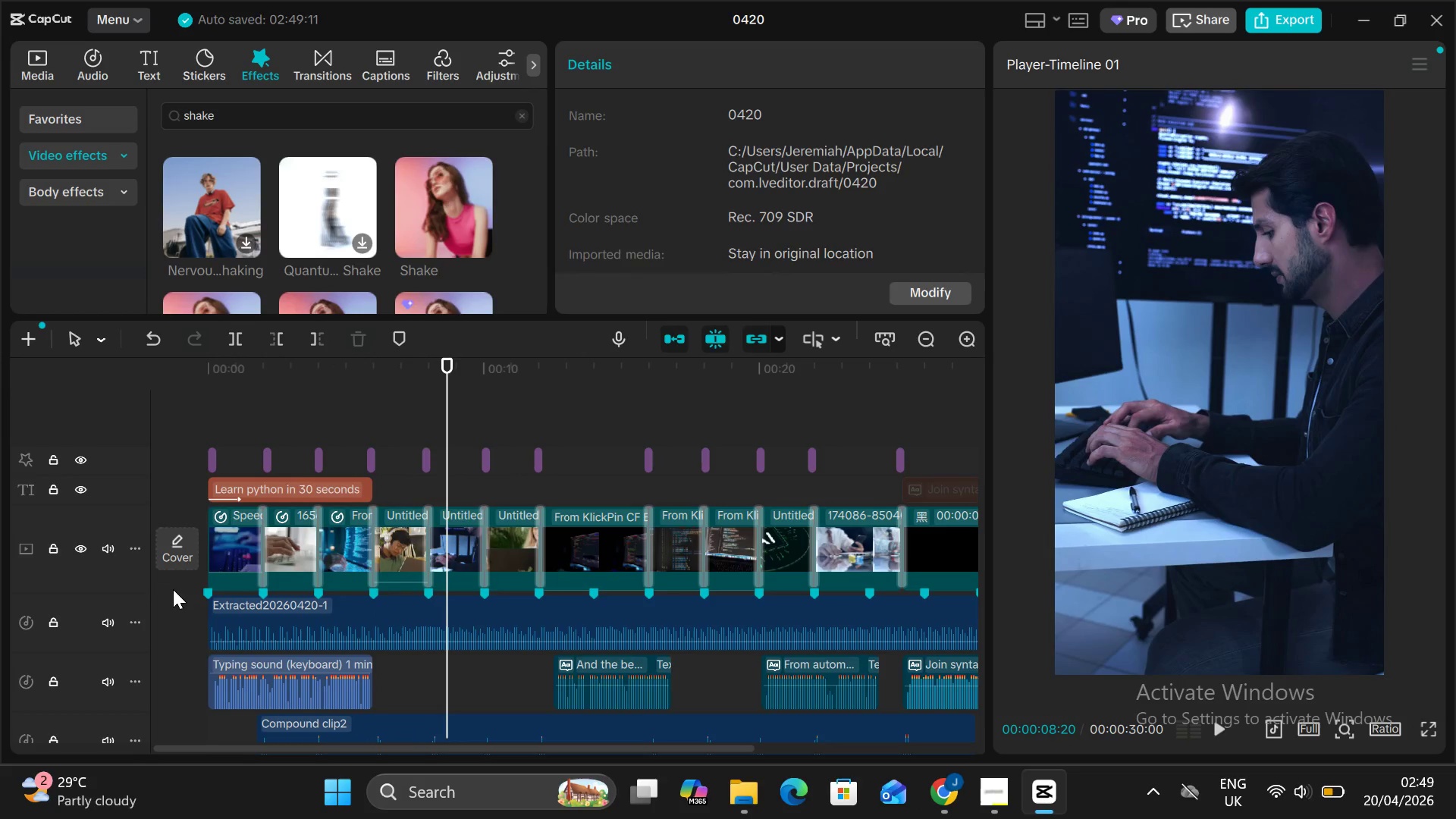 
left_click([249, 493])
 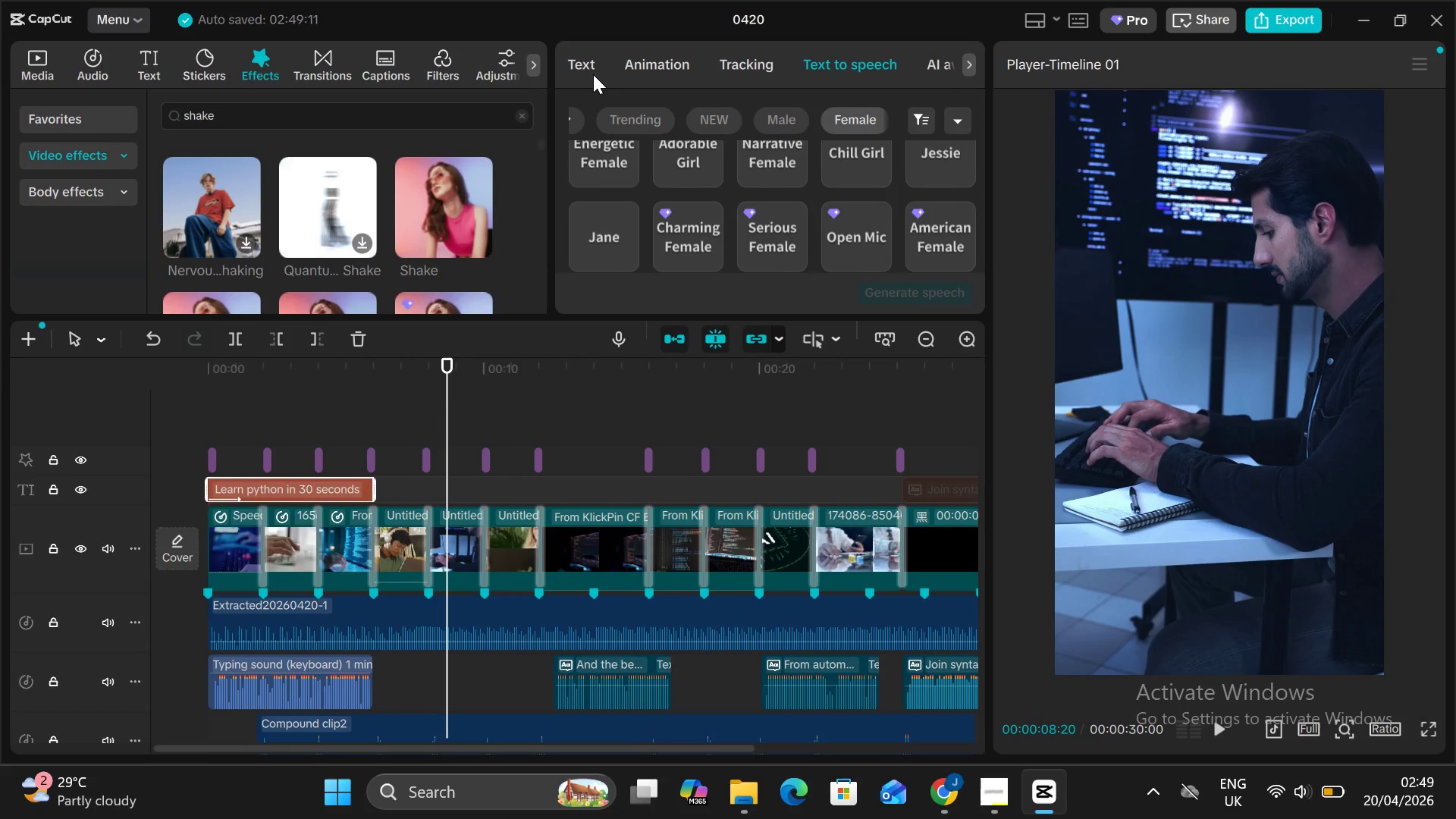 
left_click([568, 51])
 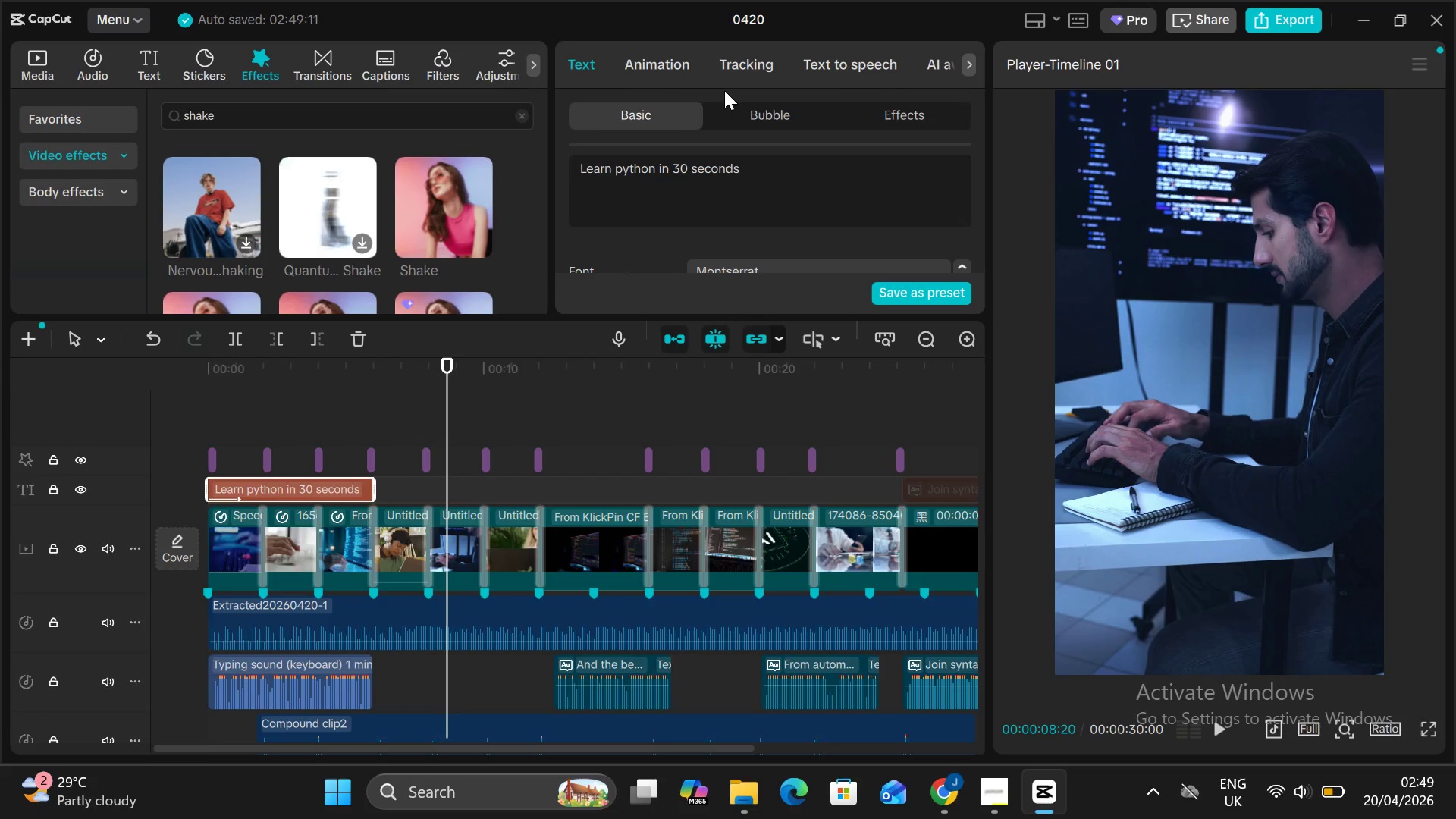 
left_click([619, 75])
 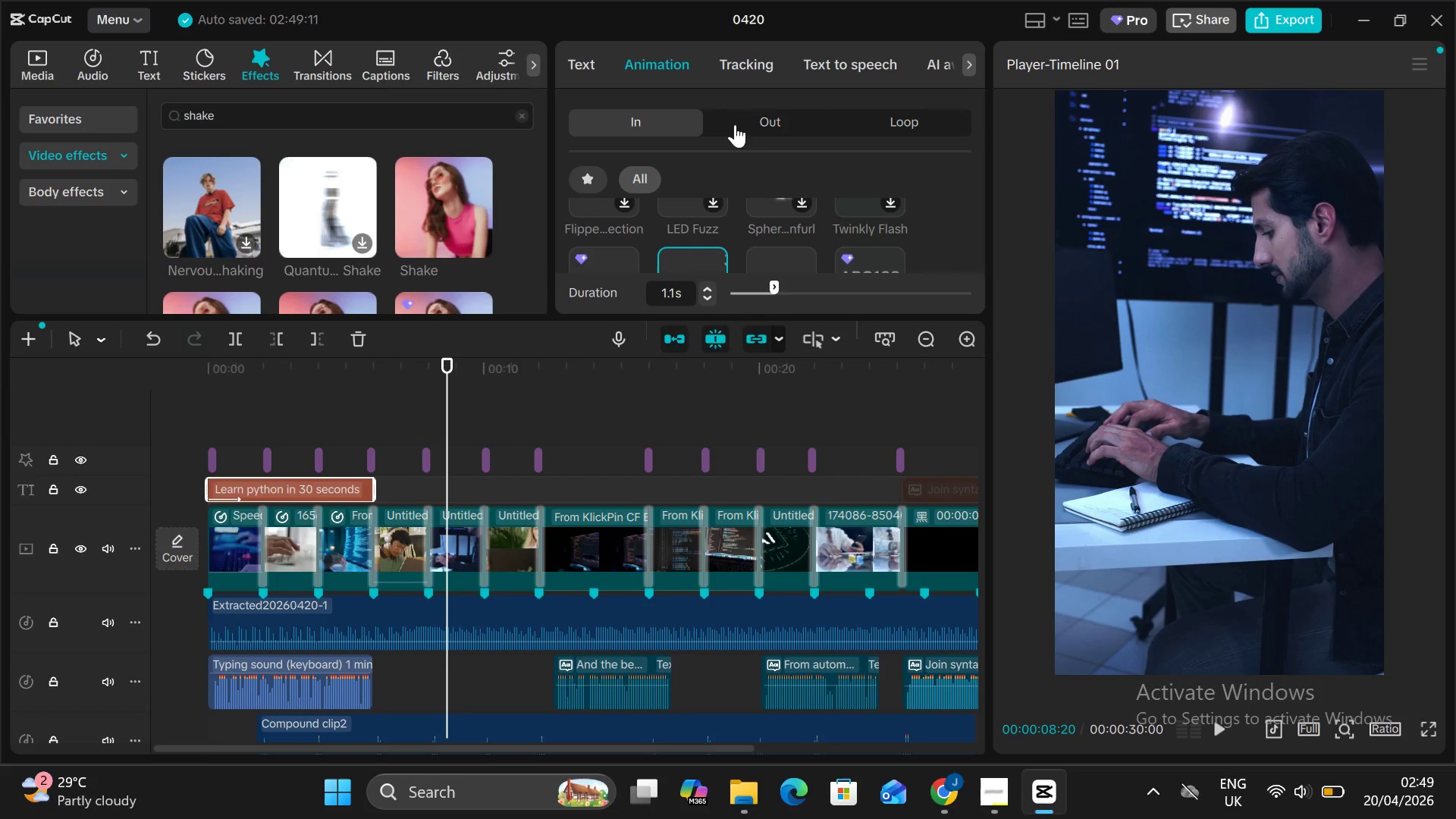 
left_click([734, 120])
 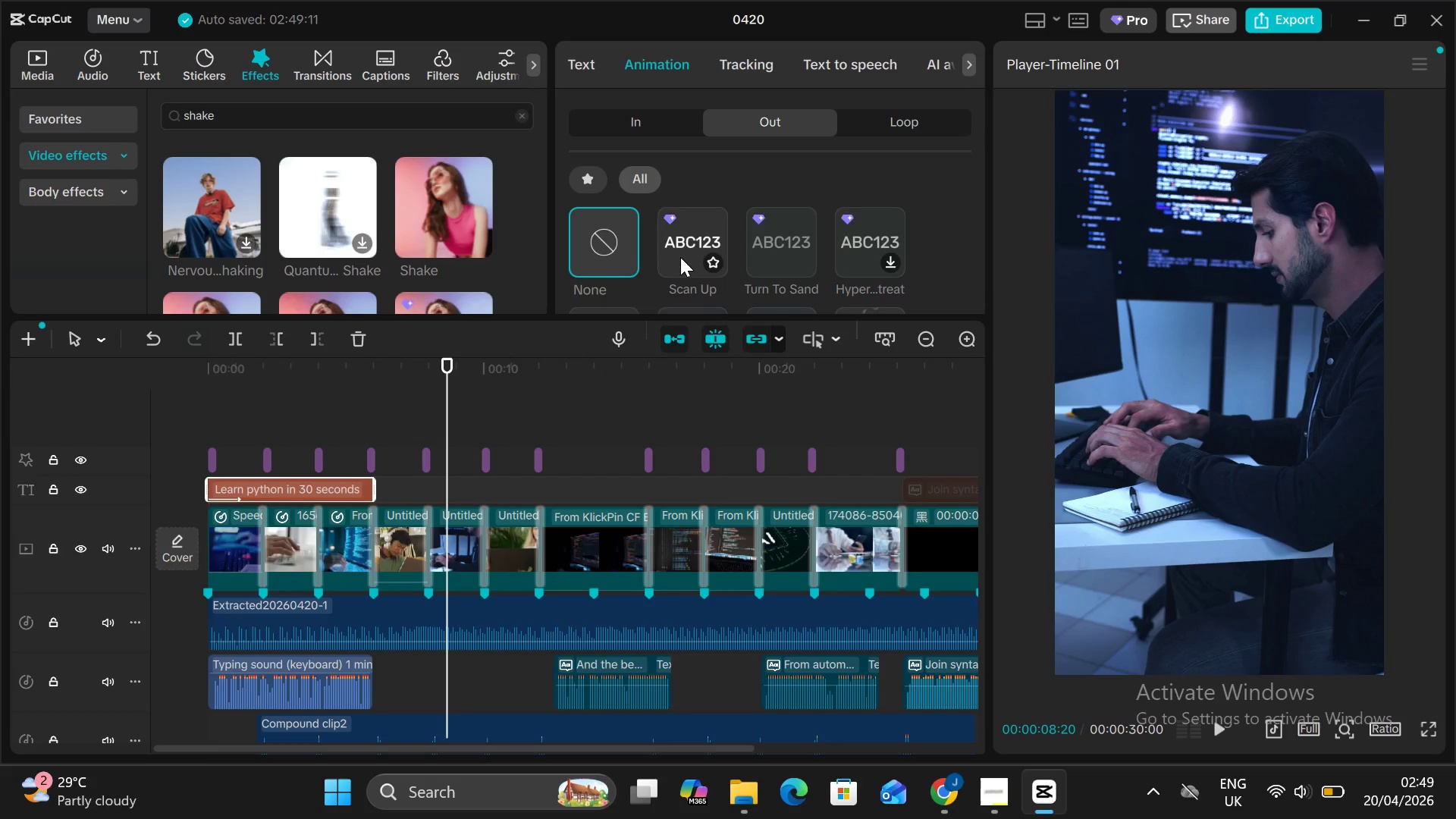 
left_click([682, 256])
 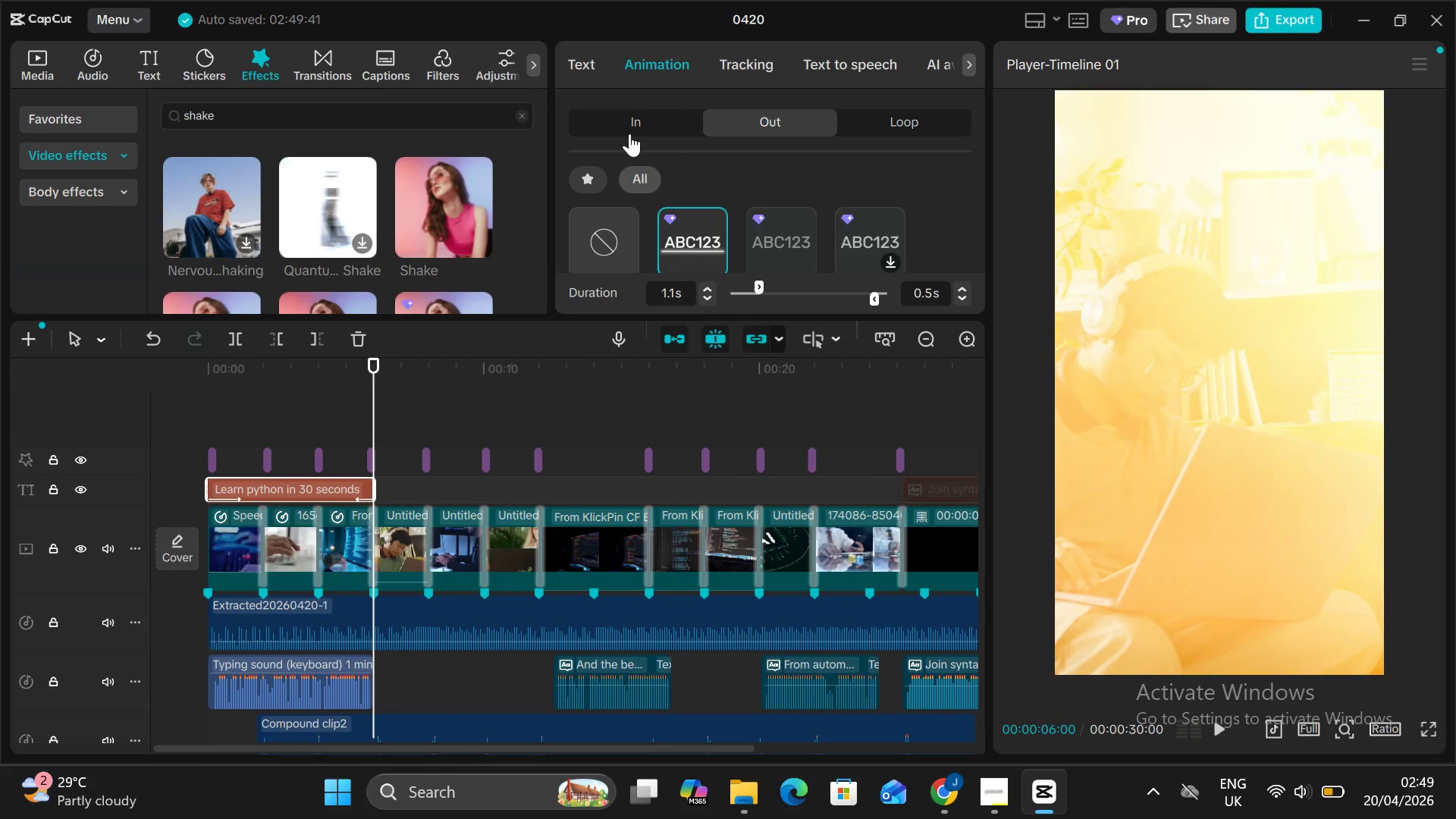 
left_click([610, 120])
 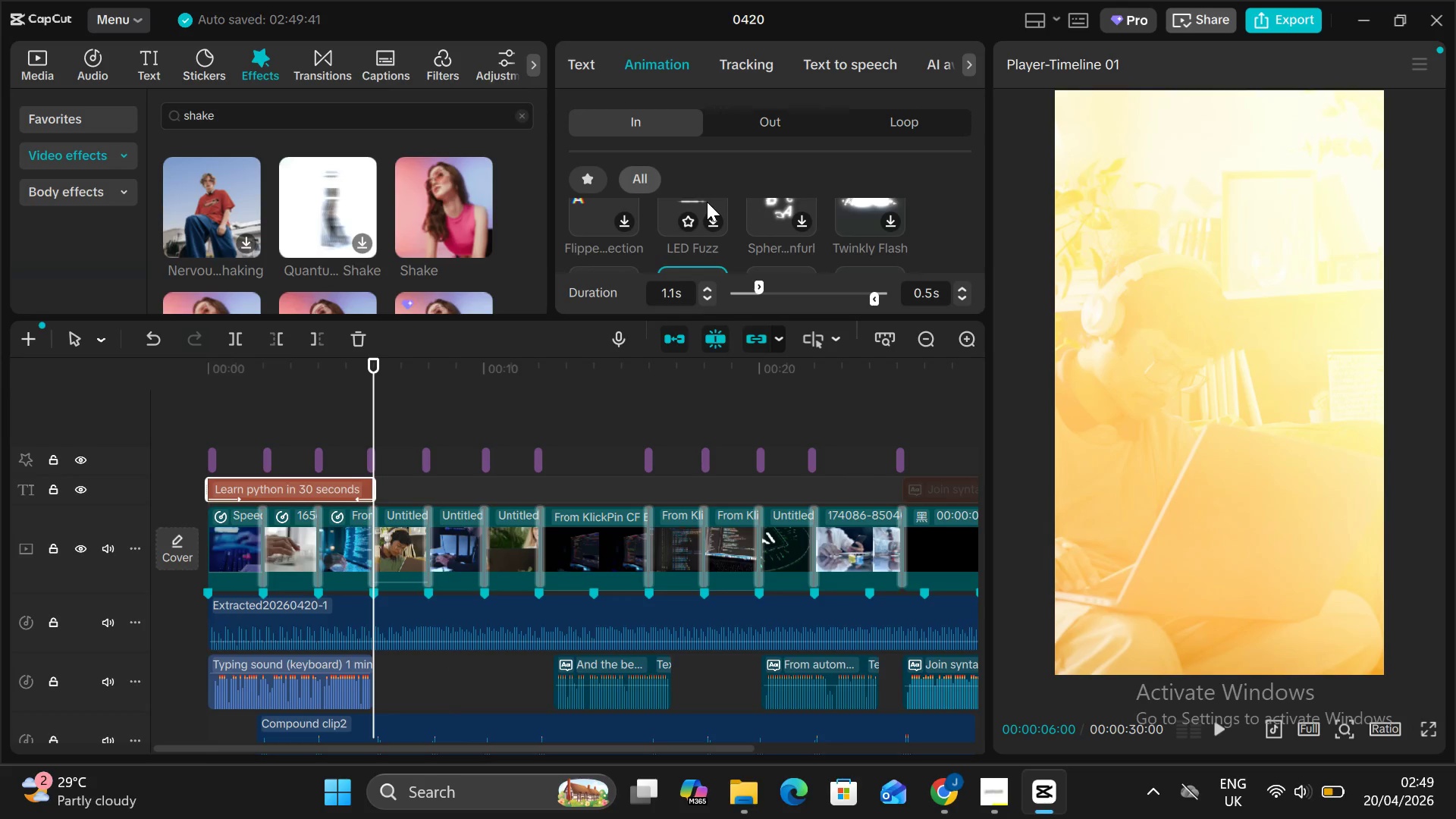 
scroll: coordinate [707, 202], scroll_direction: none, amount: 0.0
 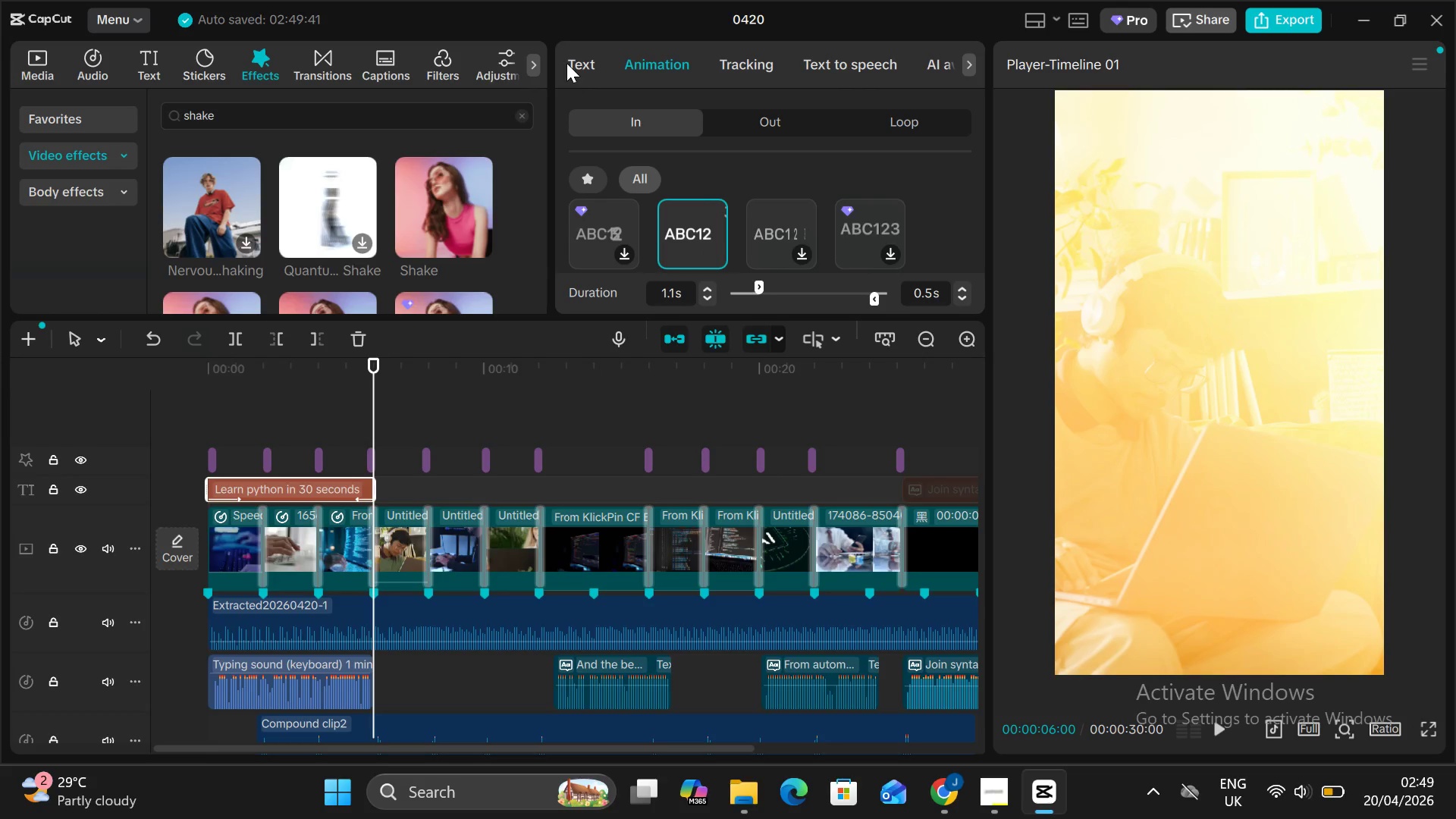 
left_click([566, 63])
 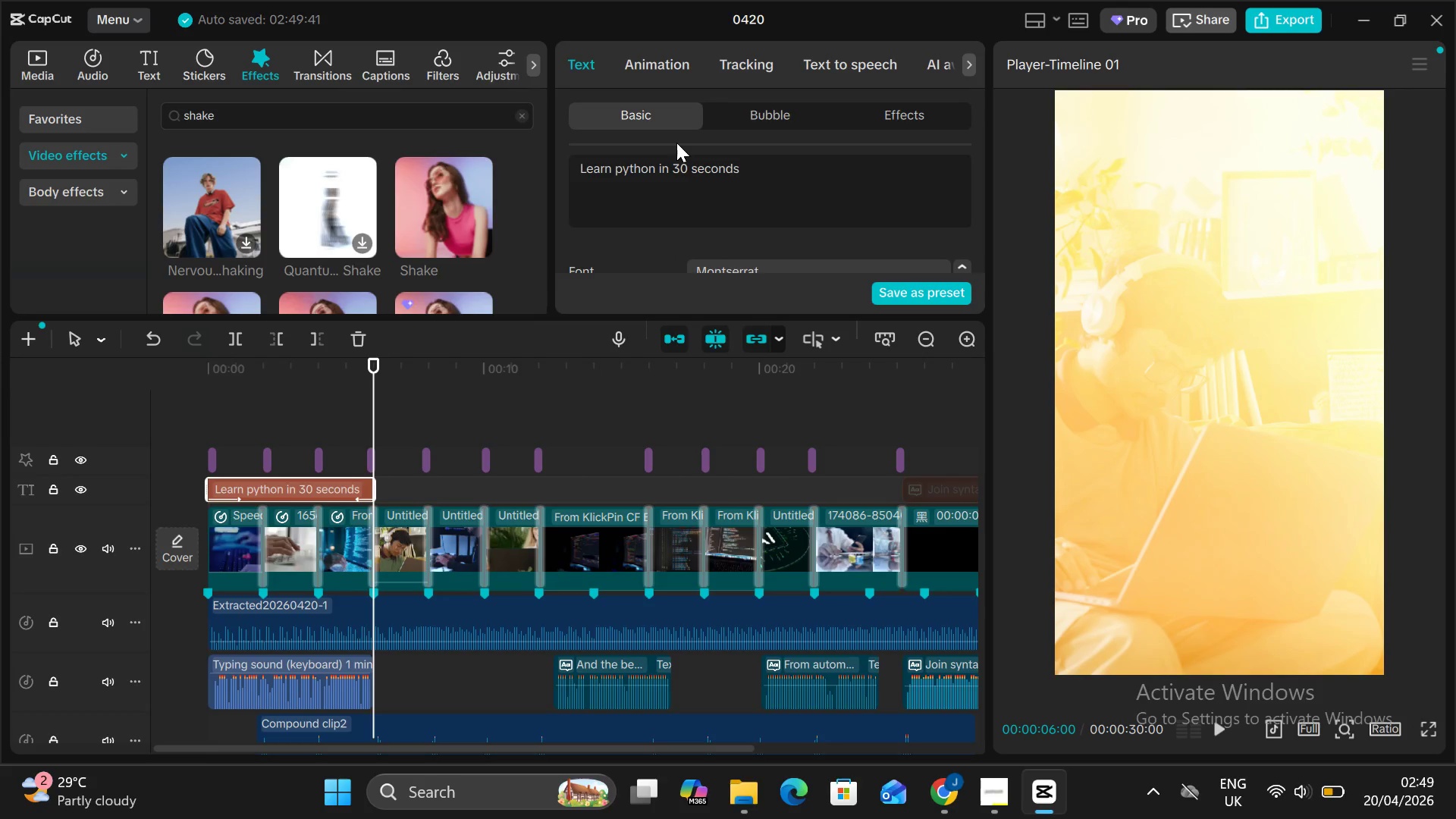 
scroll: coordinate [676, 143], scroll_direction: down, amount: 1.0
 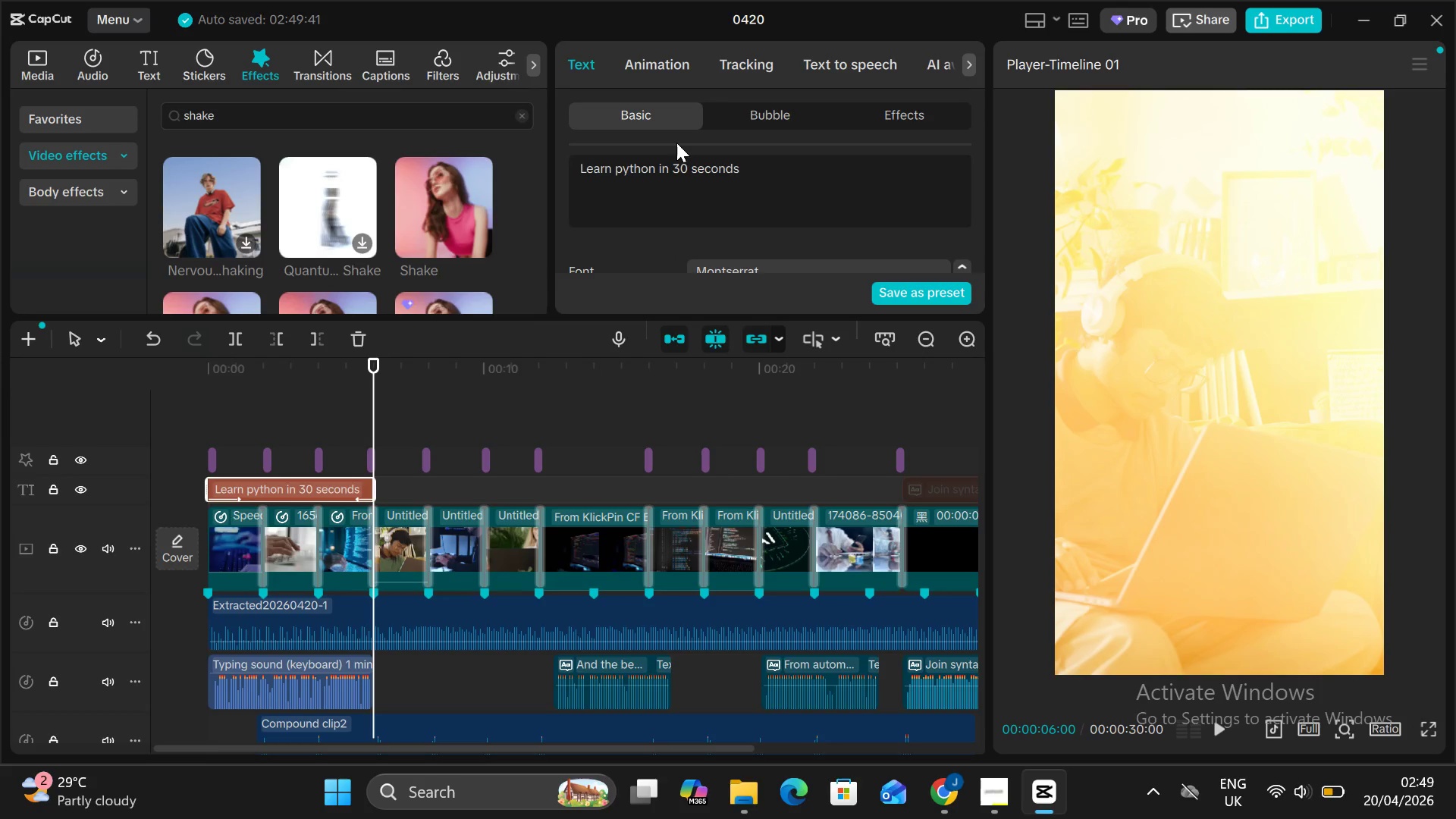 
scroll: coordinate [676, 143], scroll_direction: none, amount: 0.0
 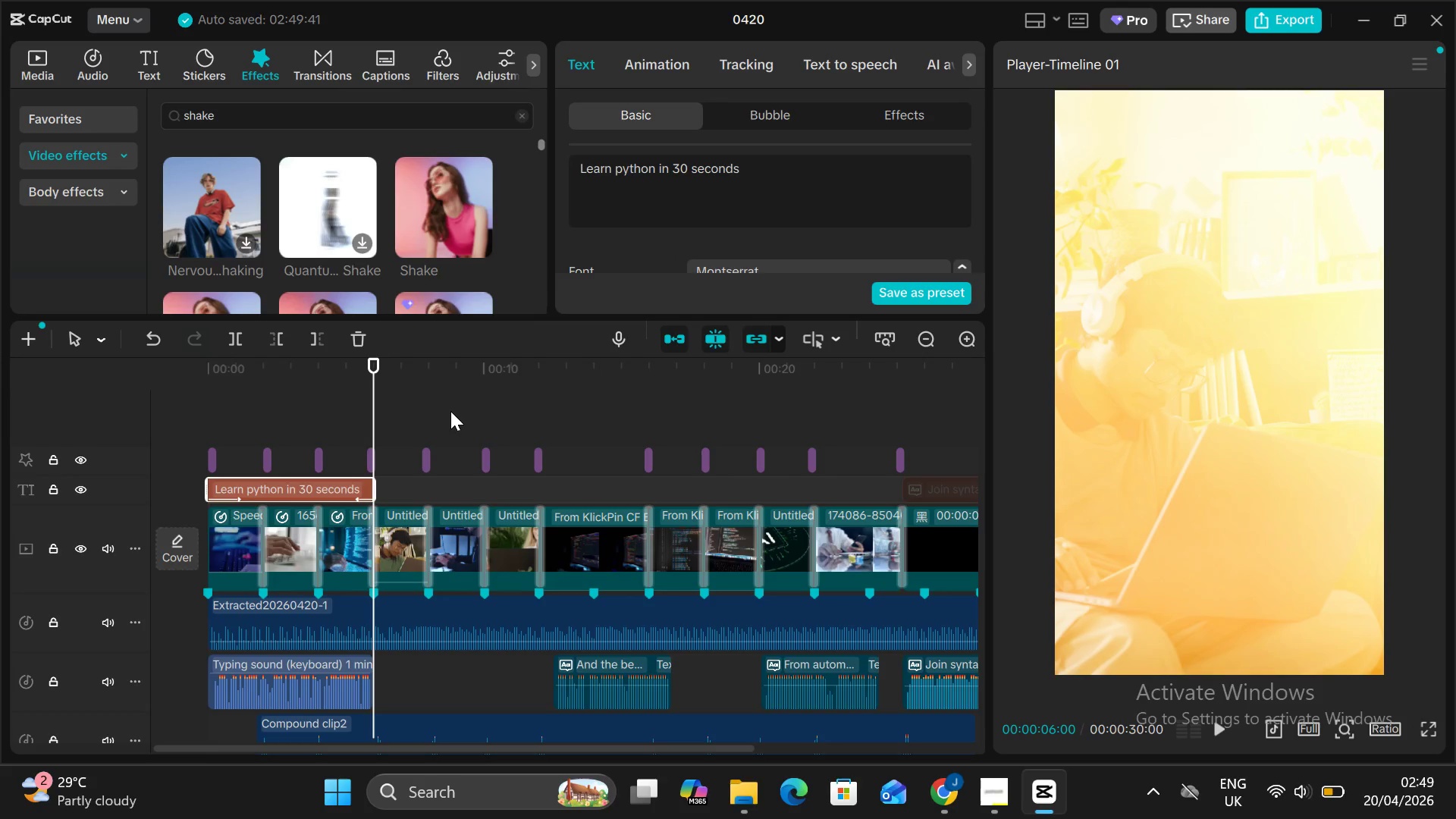 
key(Control+C)
 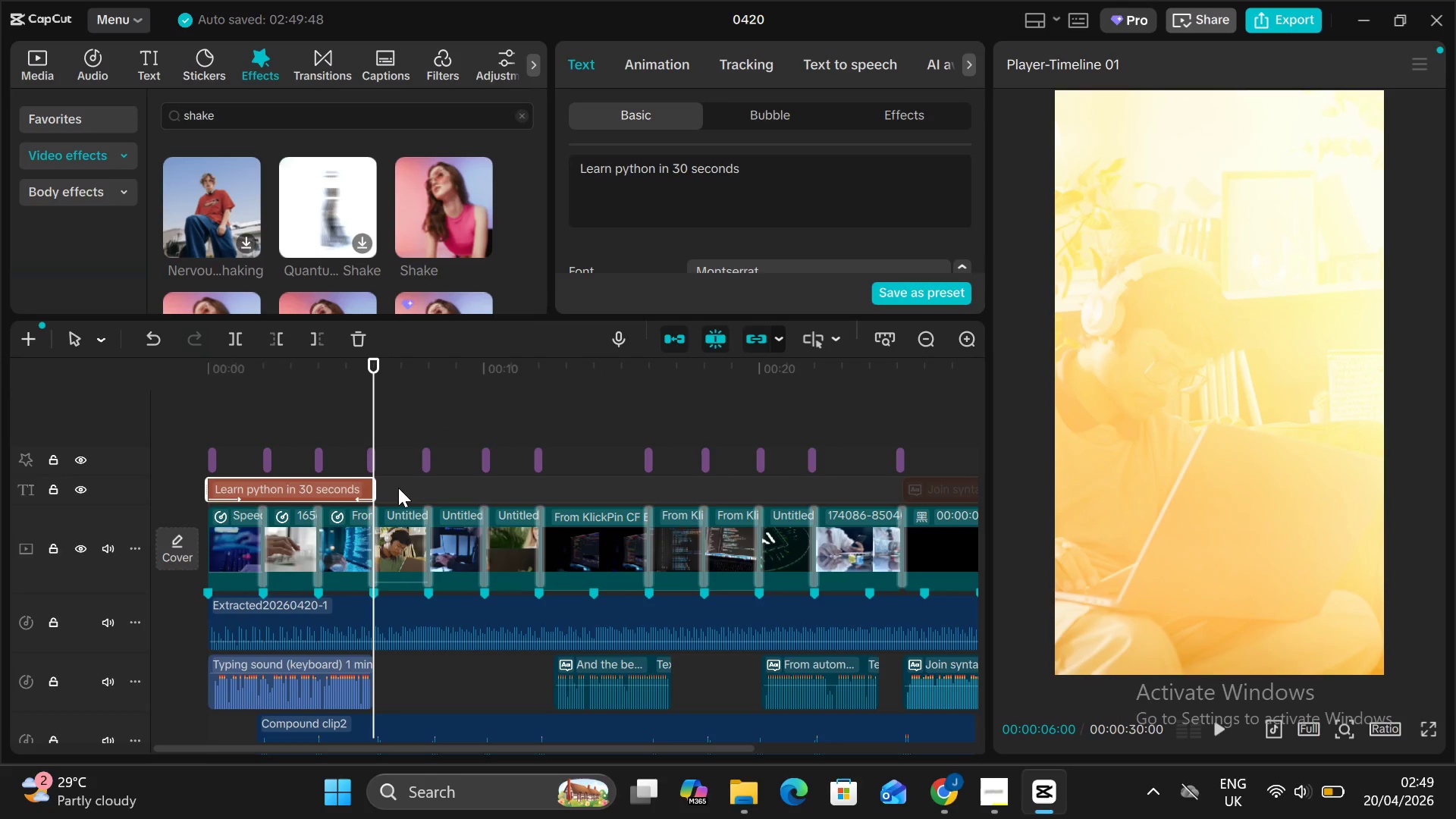 
left_click([398, 488])
 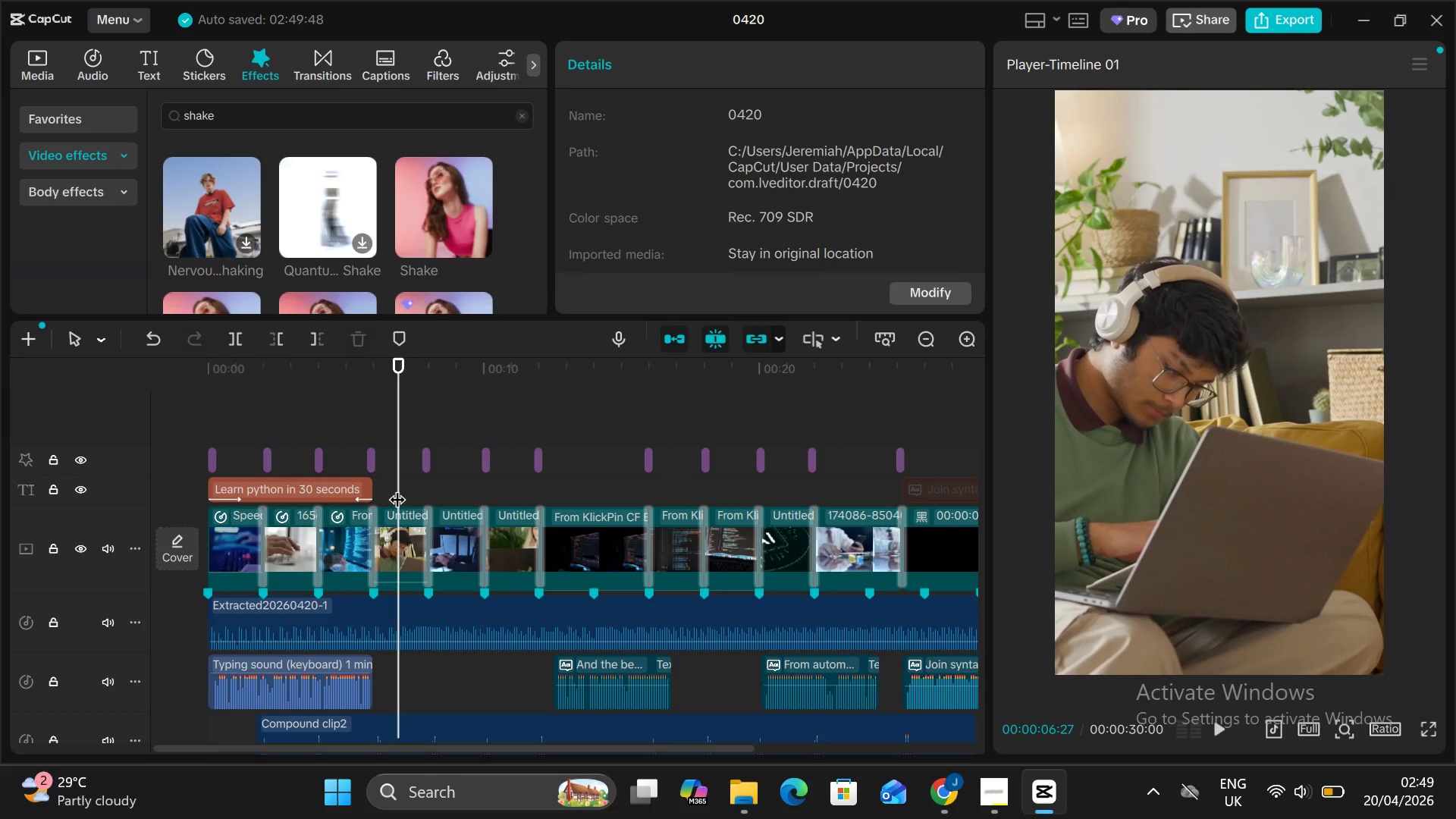 
left_click_drag(start_coordinate=[397, 488], to_coordinate=[373, 497])
 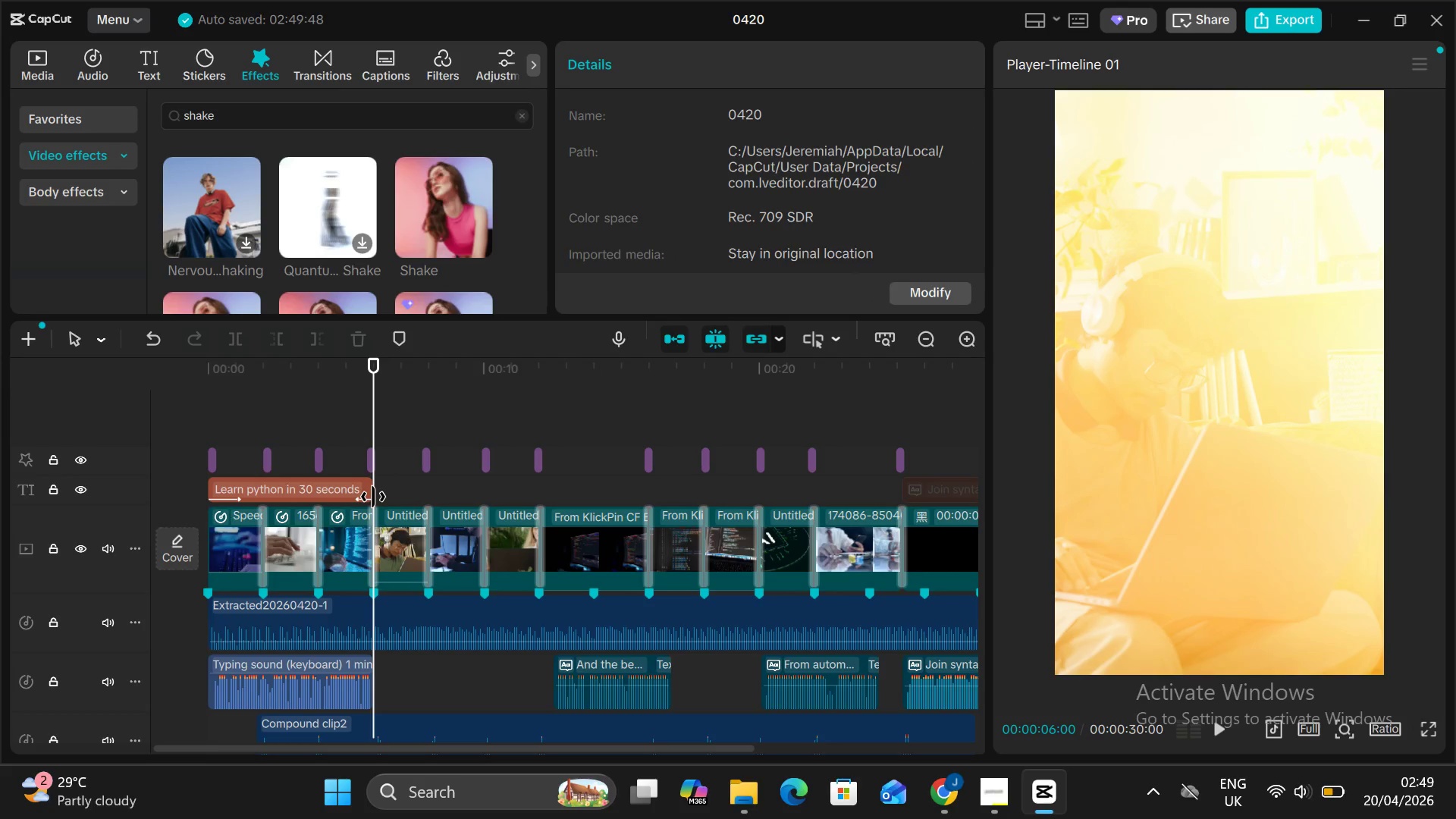 
key(Control+V)
 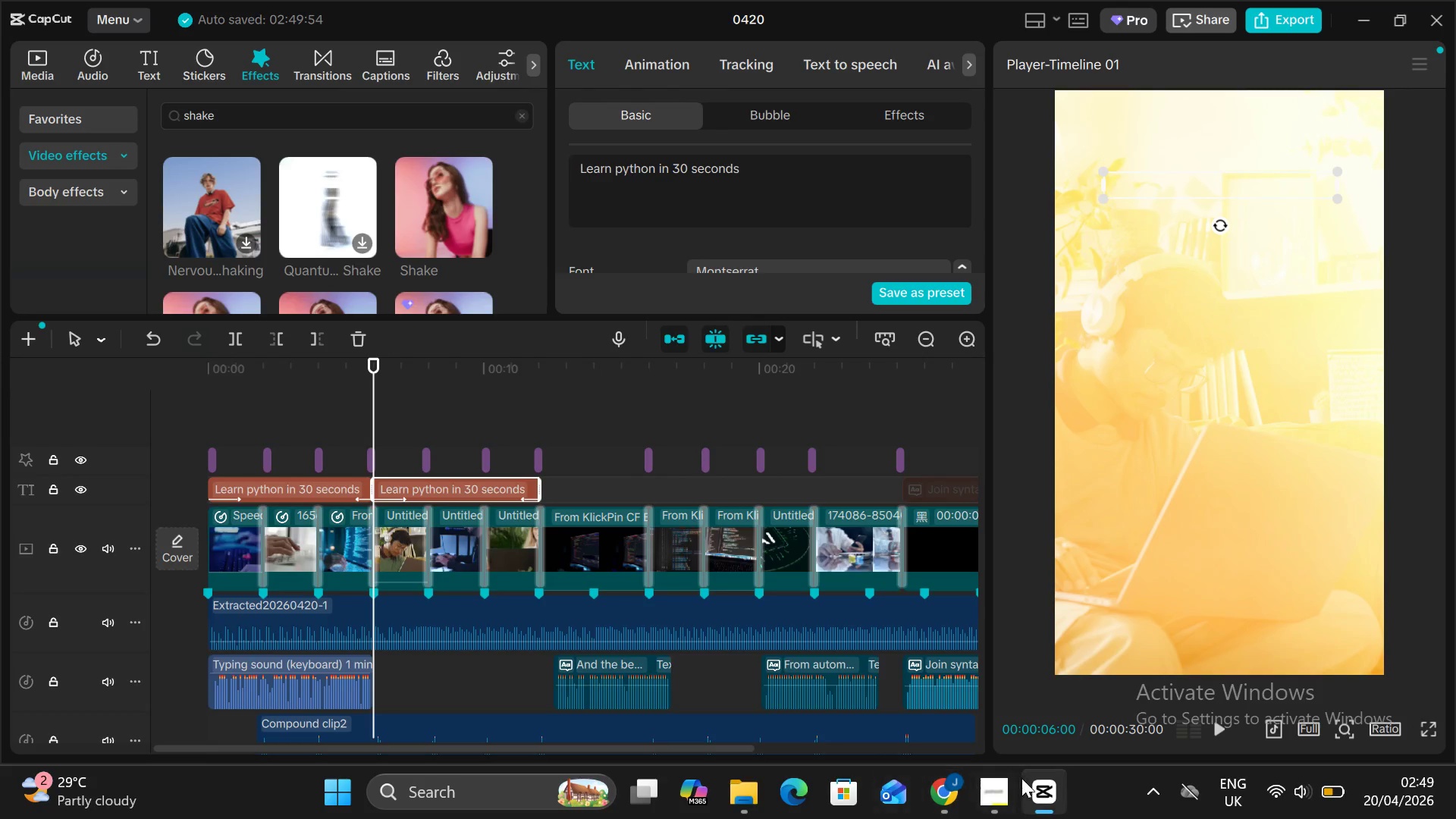 
left_click([993, 804])